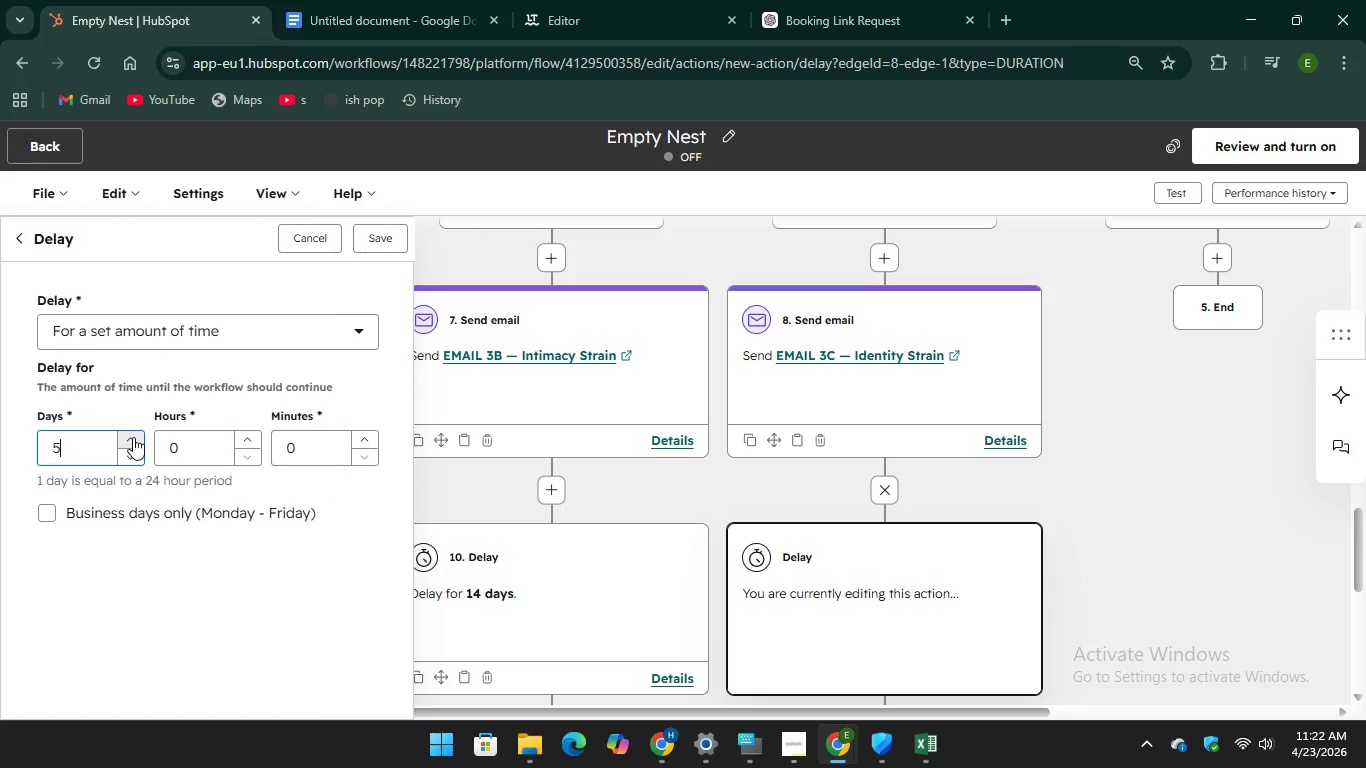 
triple_click([133, 437])
 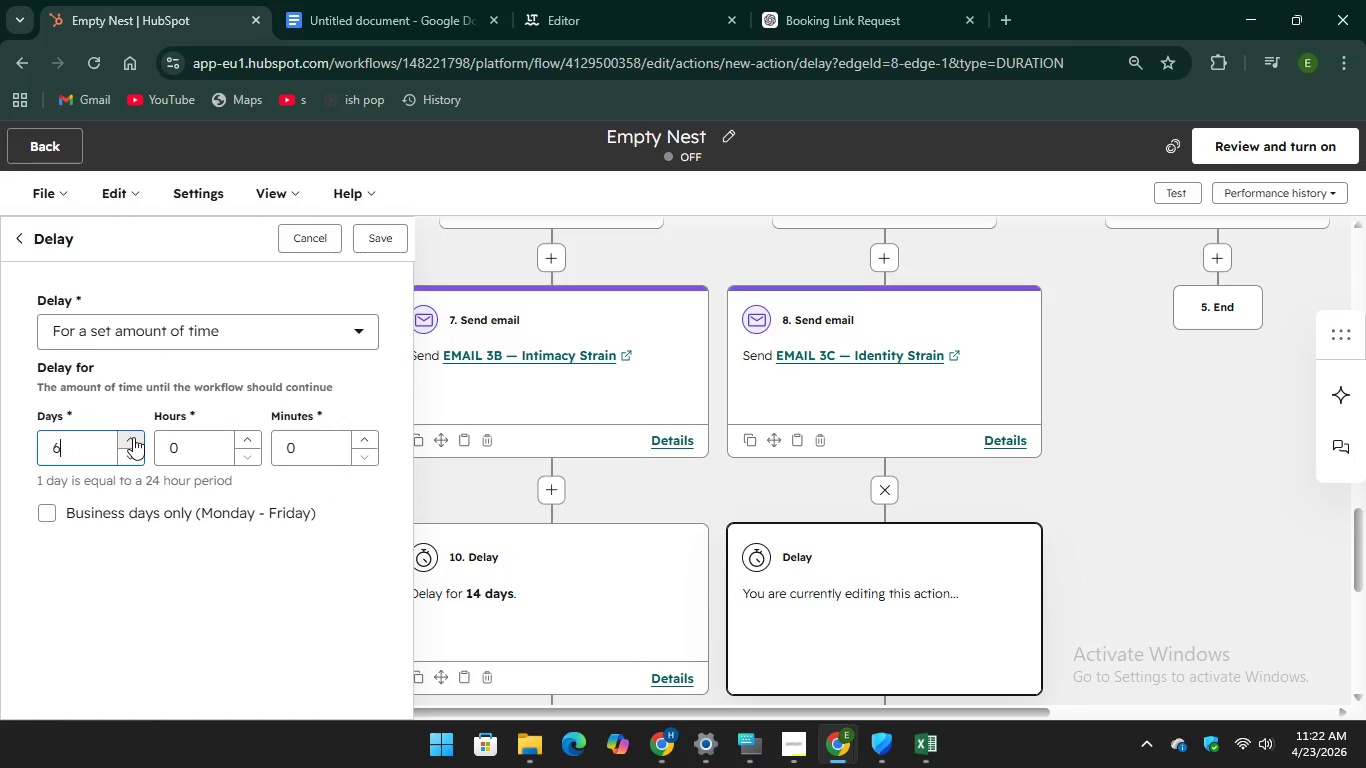 
triple_click([133, 437])
 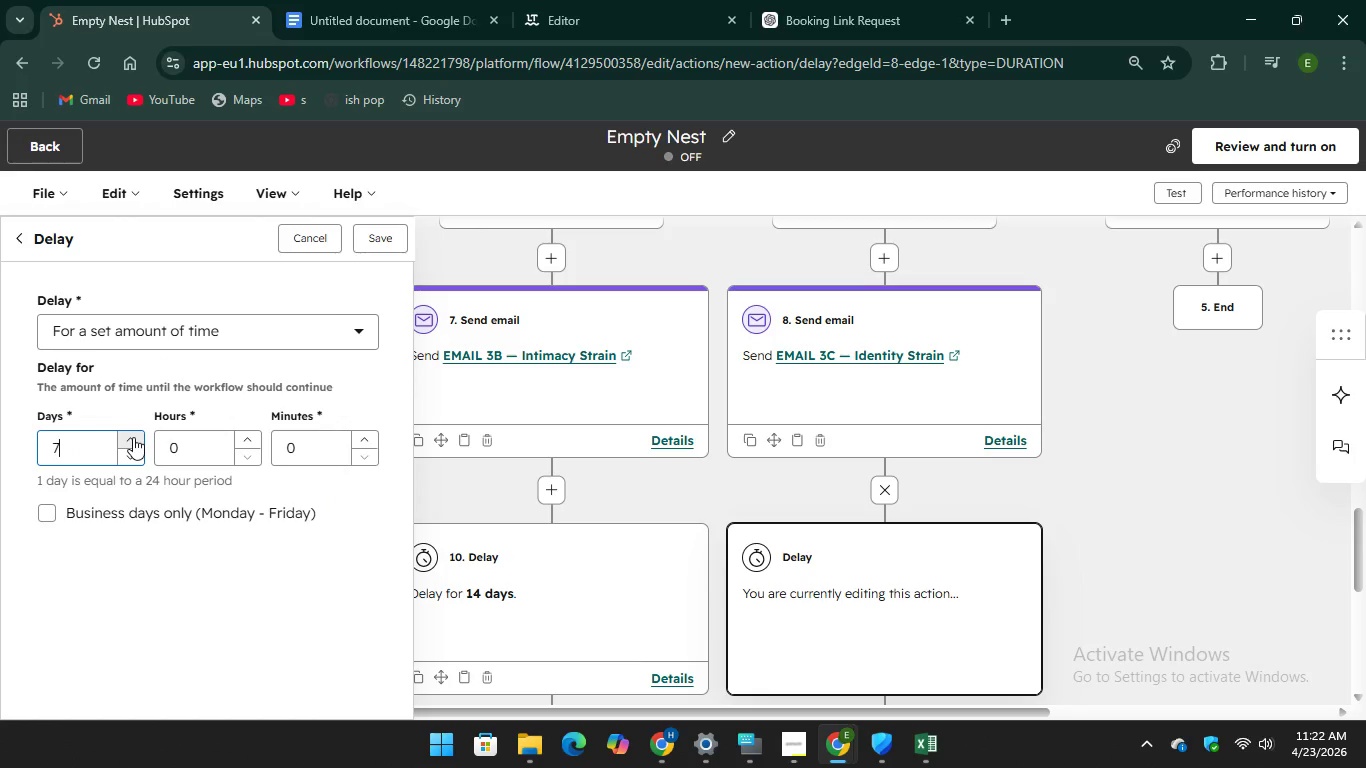 
triple_click([133, 437])
 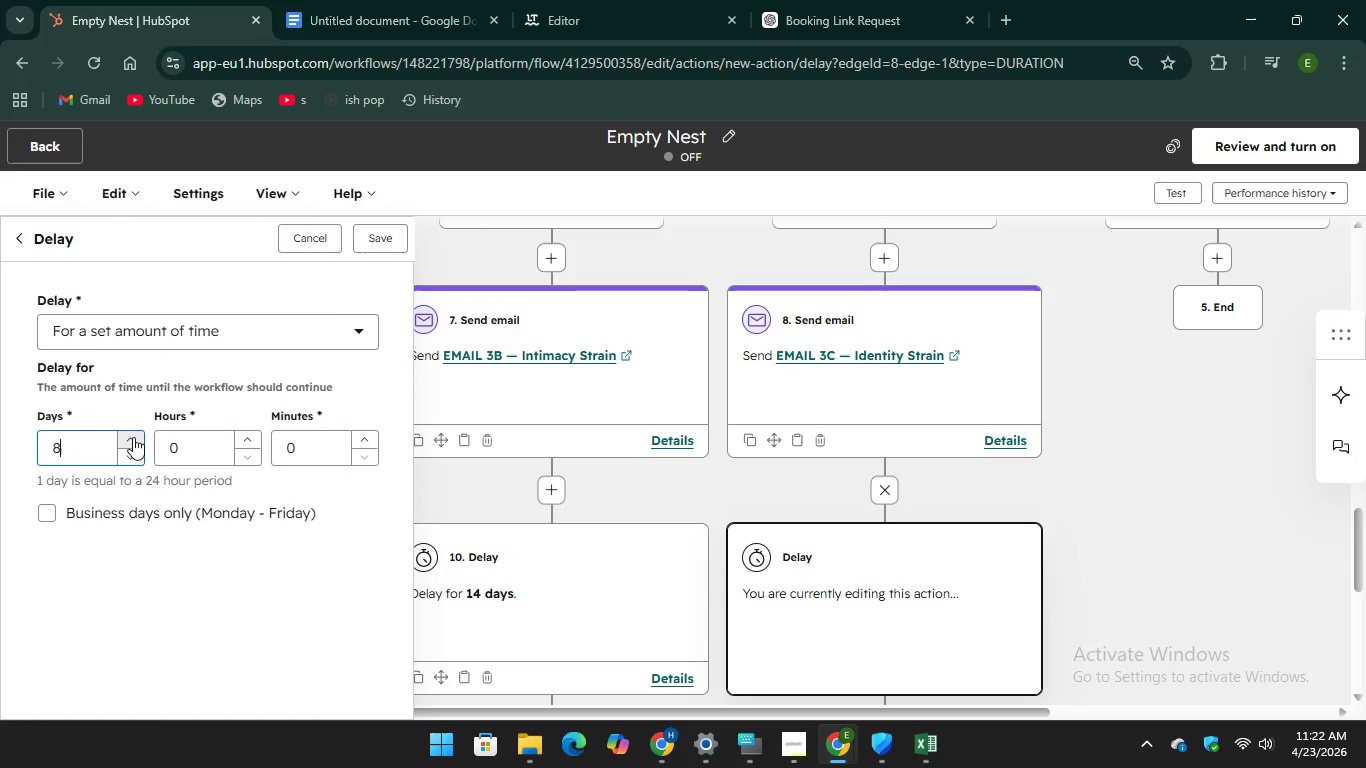 
triple_click([133, 437])
 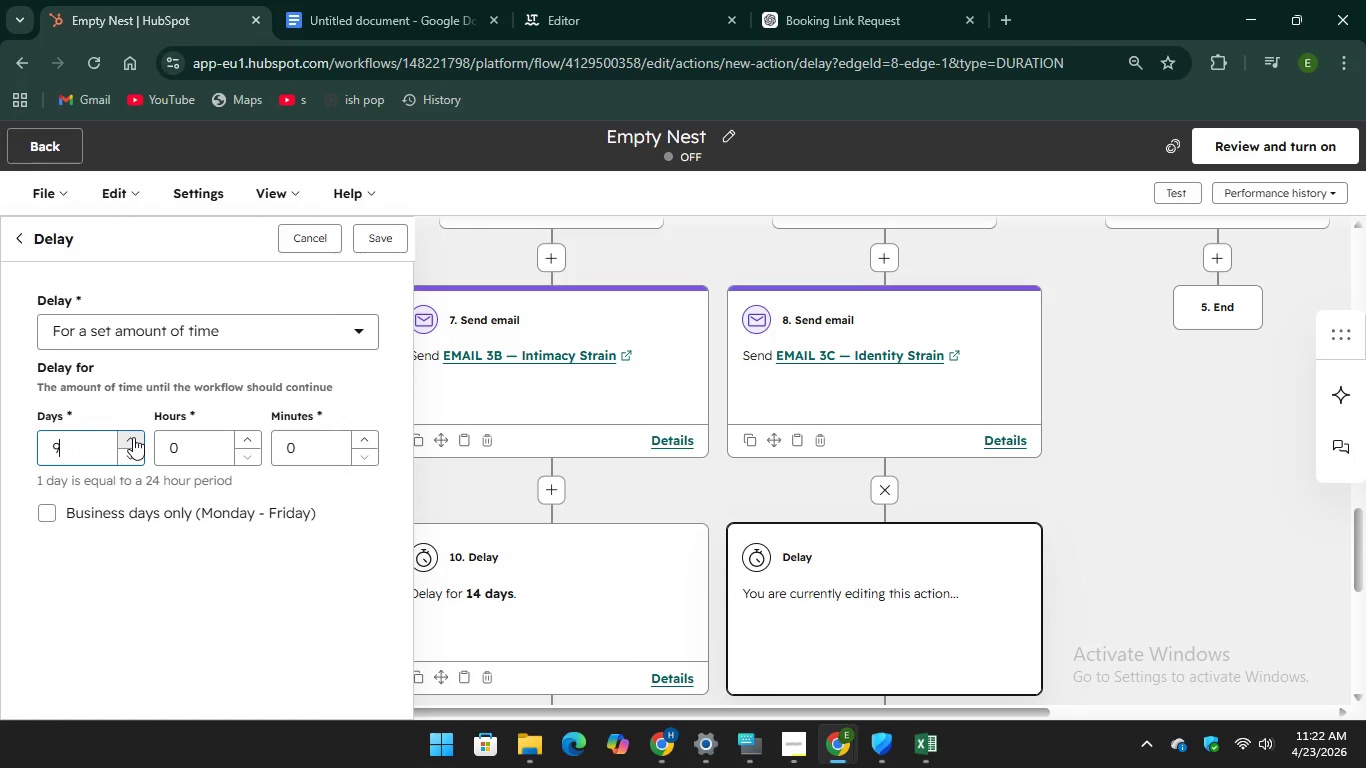 
triple_click([133, 437])
 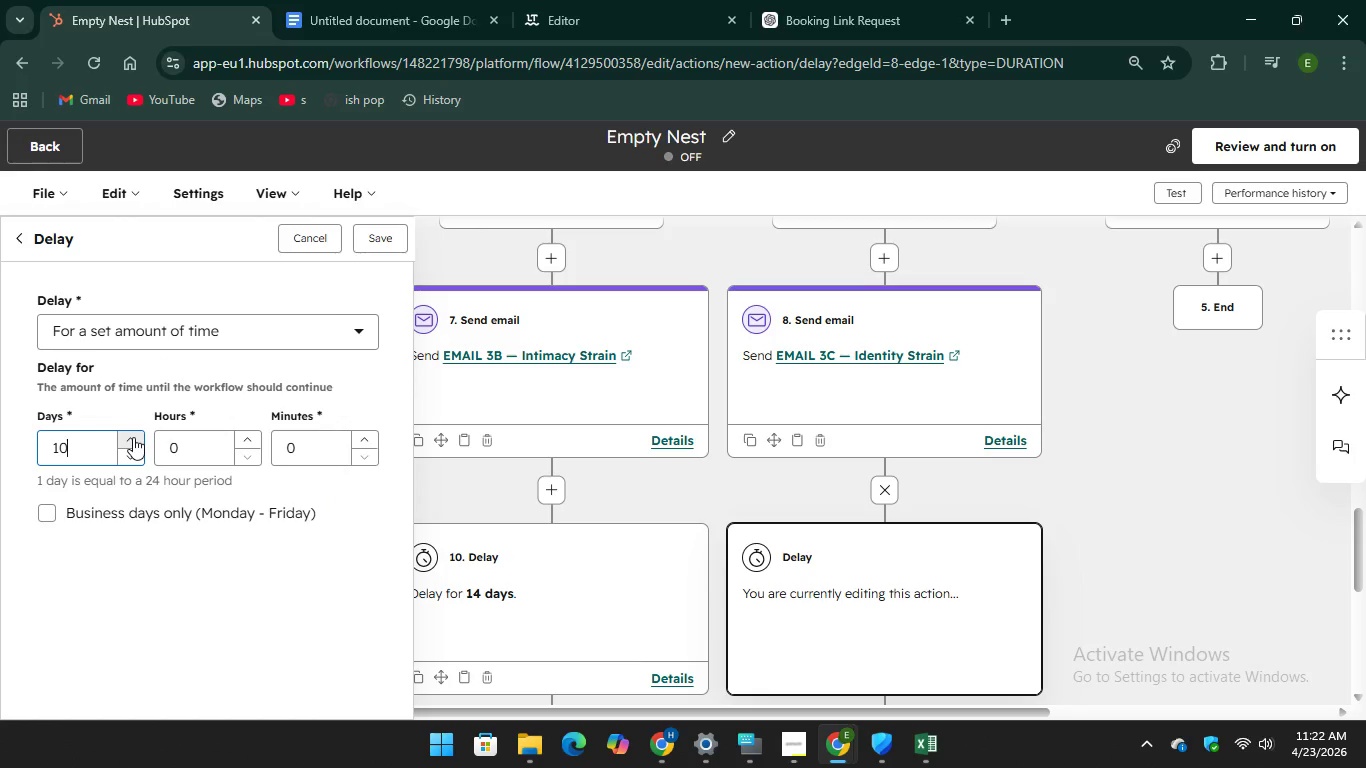 
triple_click([133, 437])
 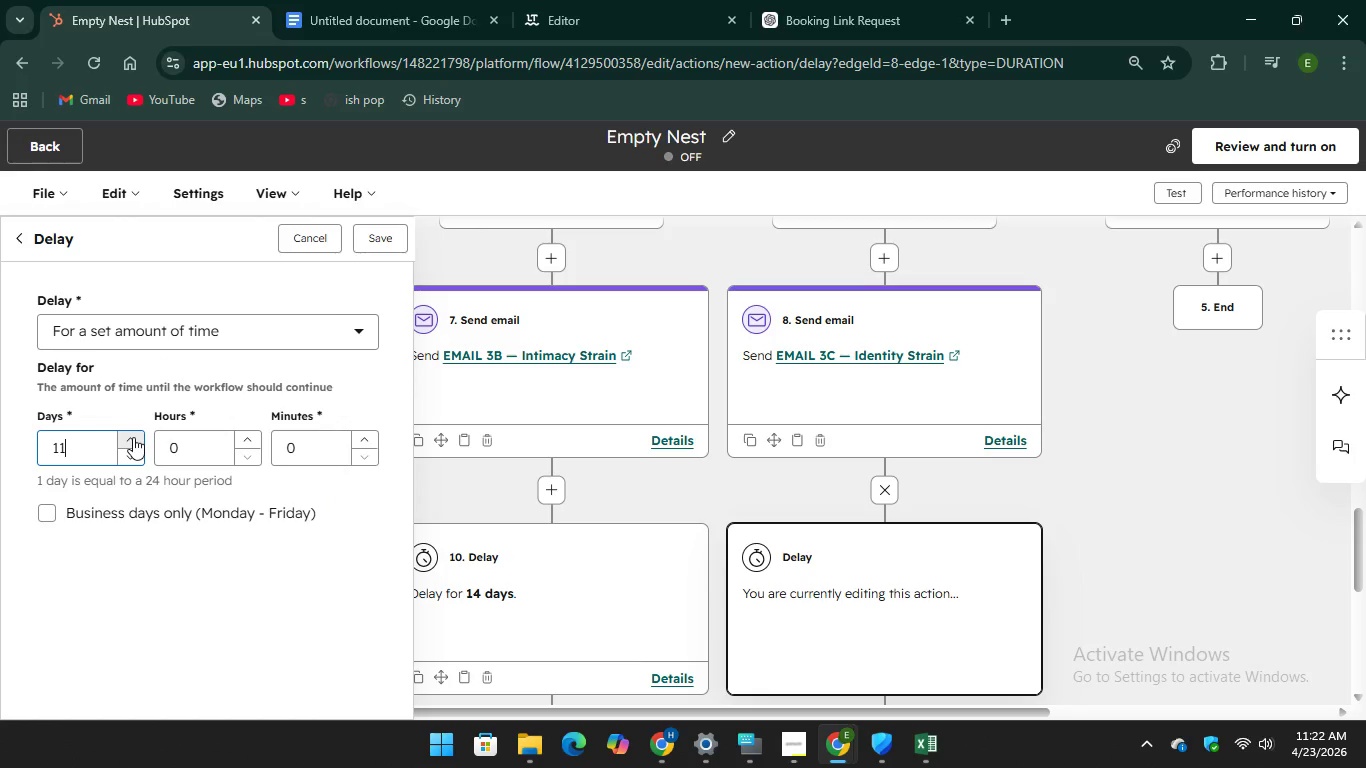 
triple_click([133, 437])
 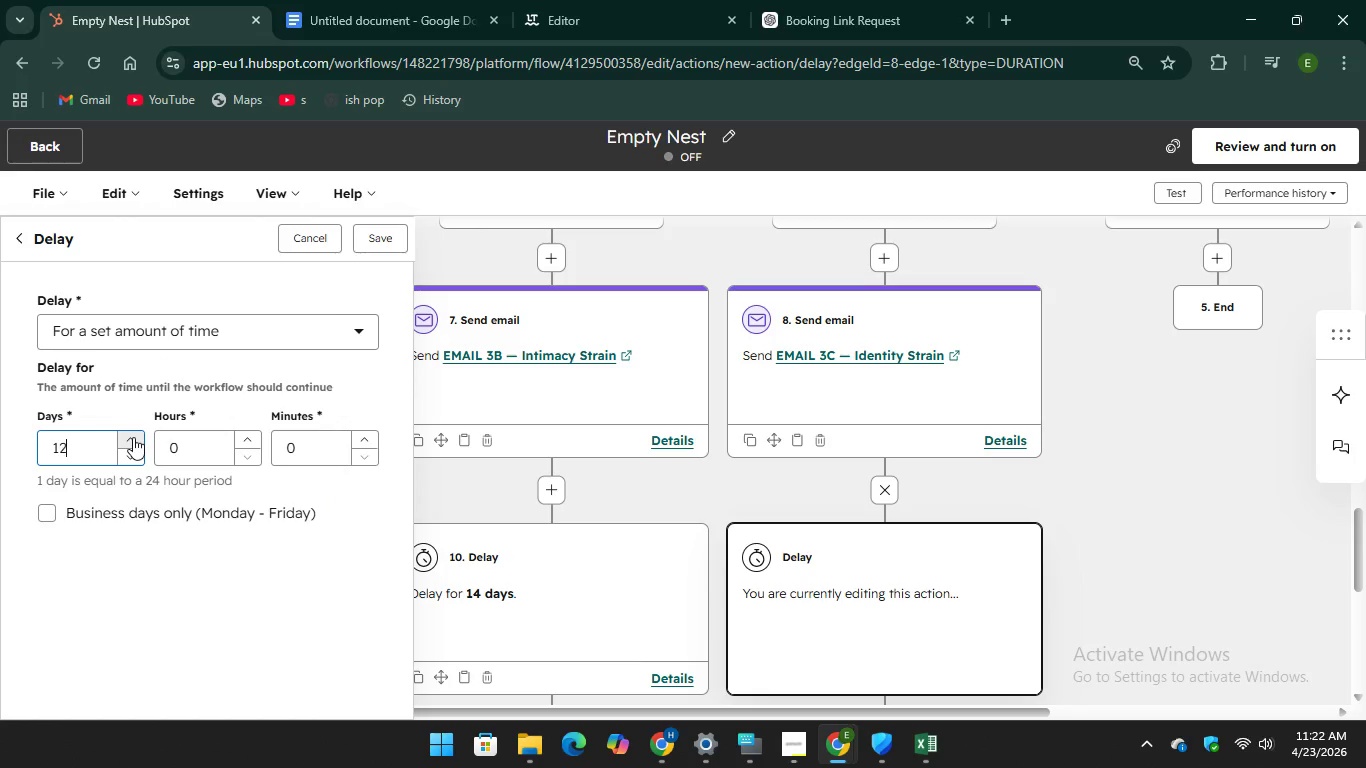 
triple_click([133, 437])
 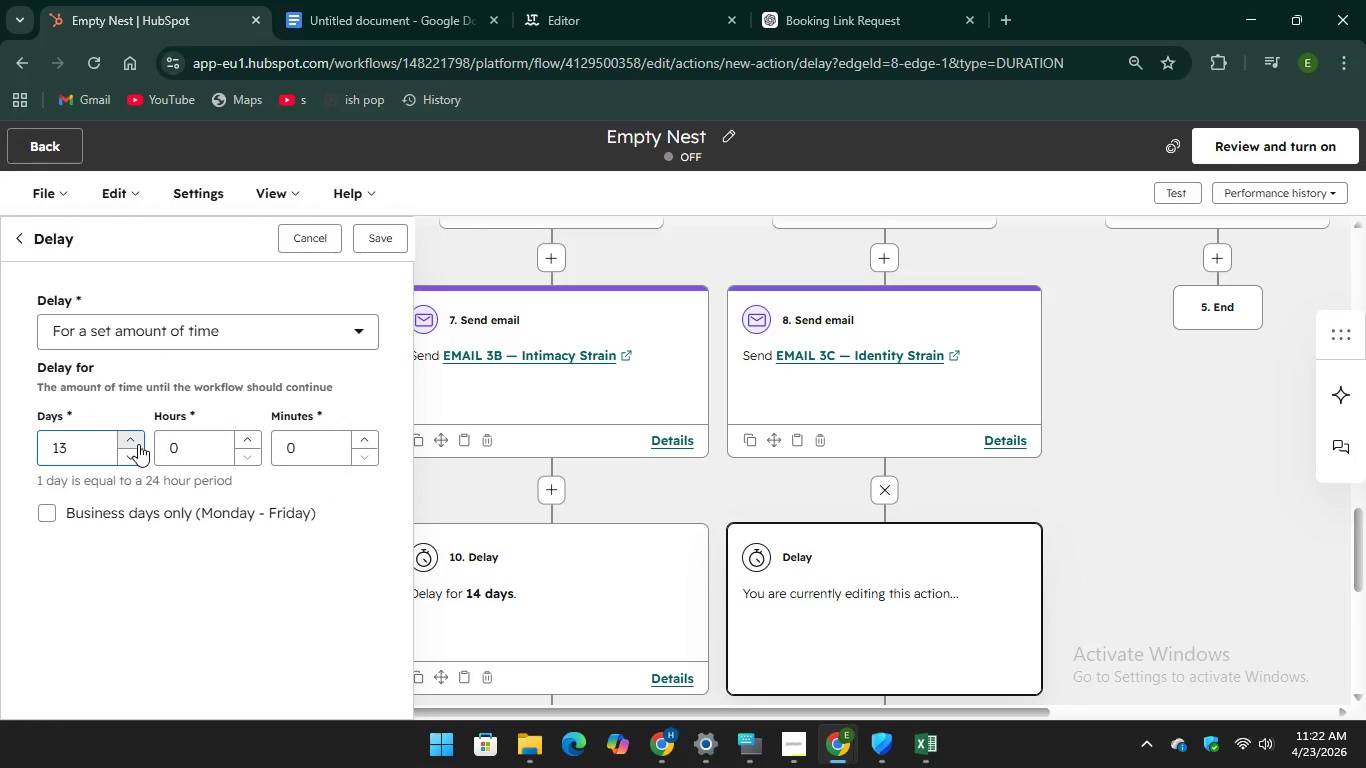 
left_click([135, 442])
 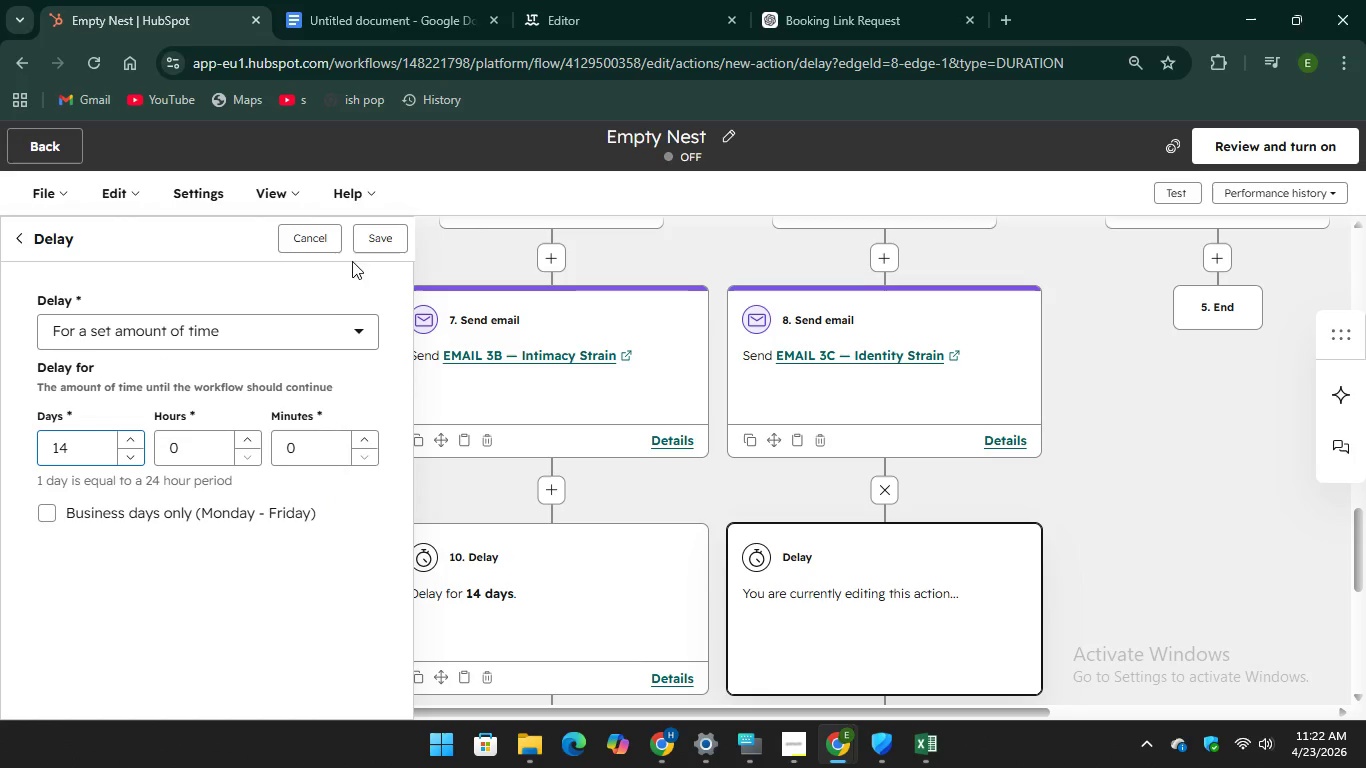 
left_click([364, 252])
 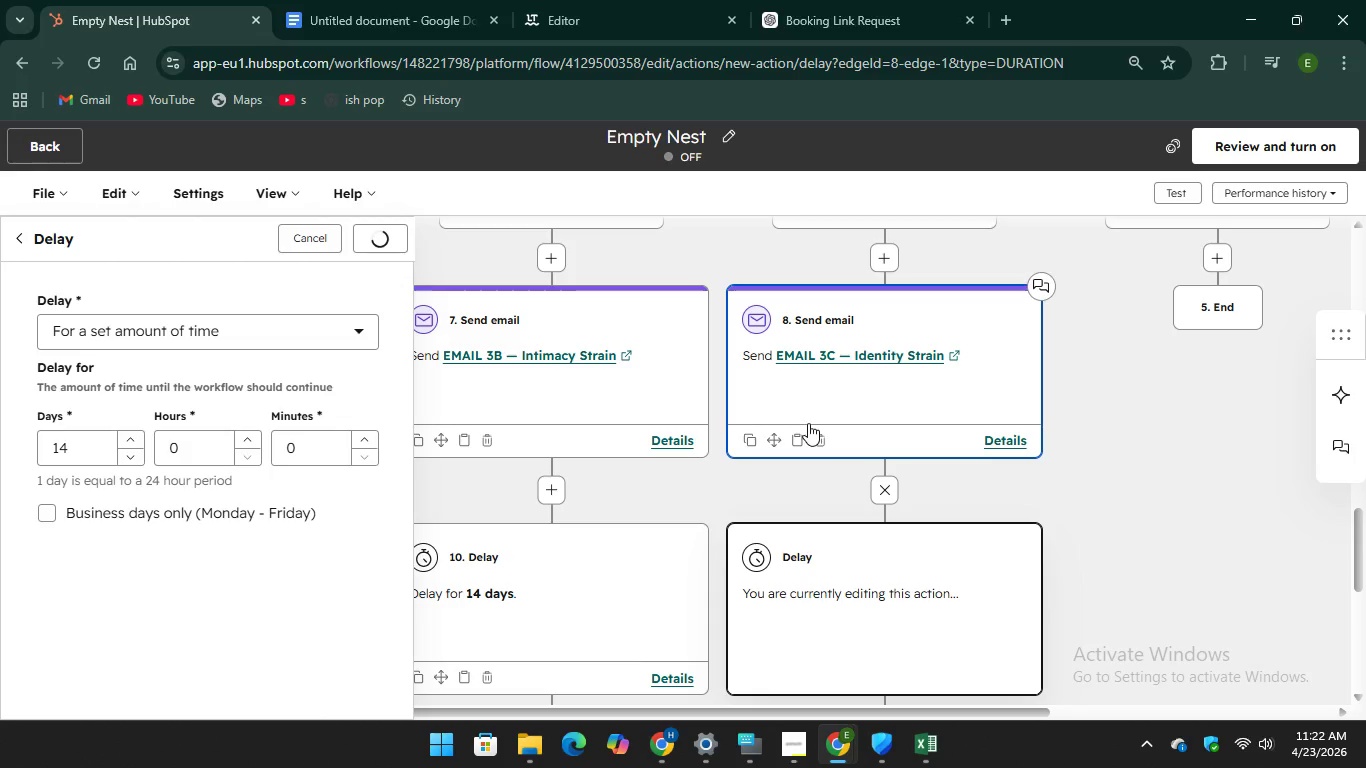 
scroll: coordinate [752, 371], scroll_direction: down, amount: 2.0
 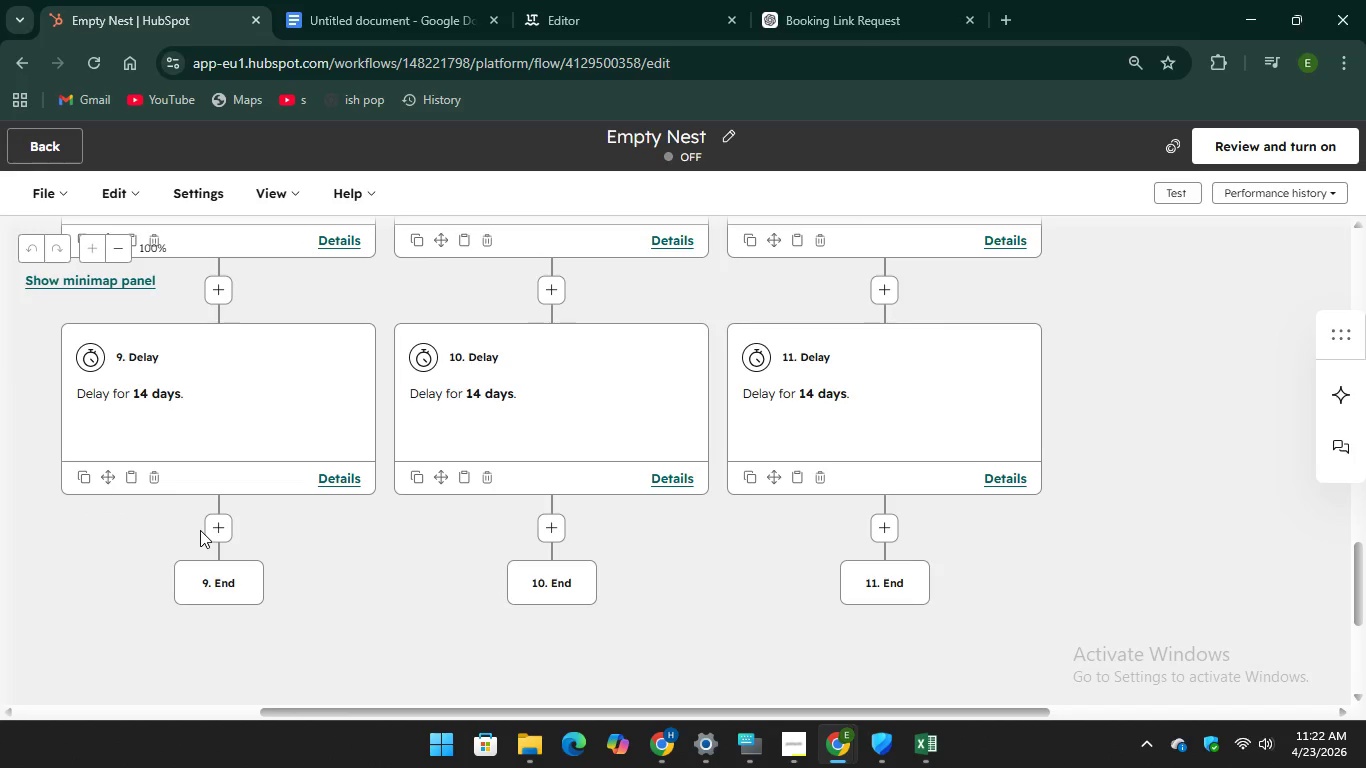 
left_click([203, 530])
 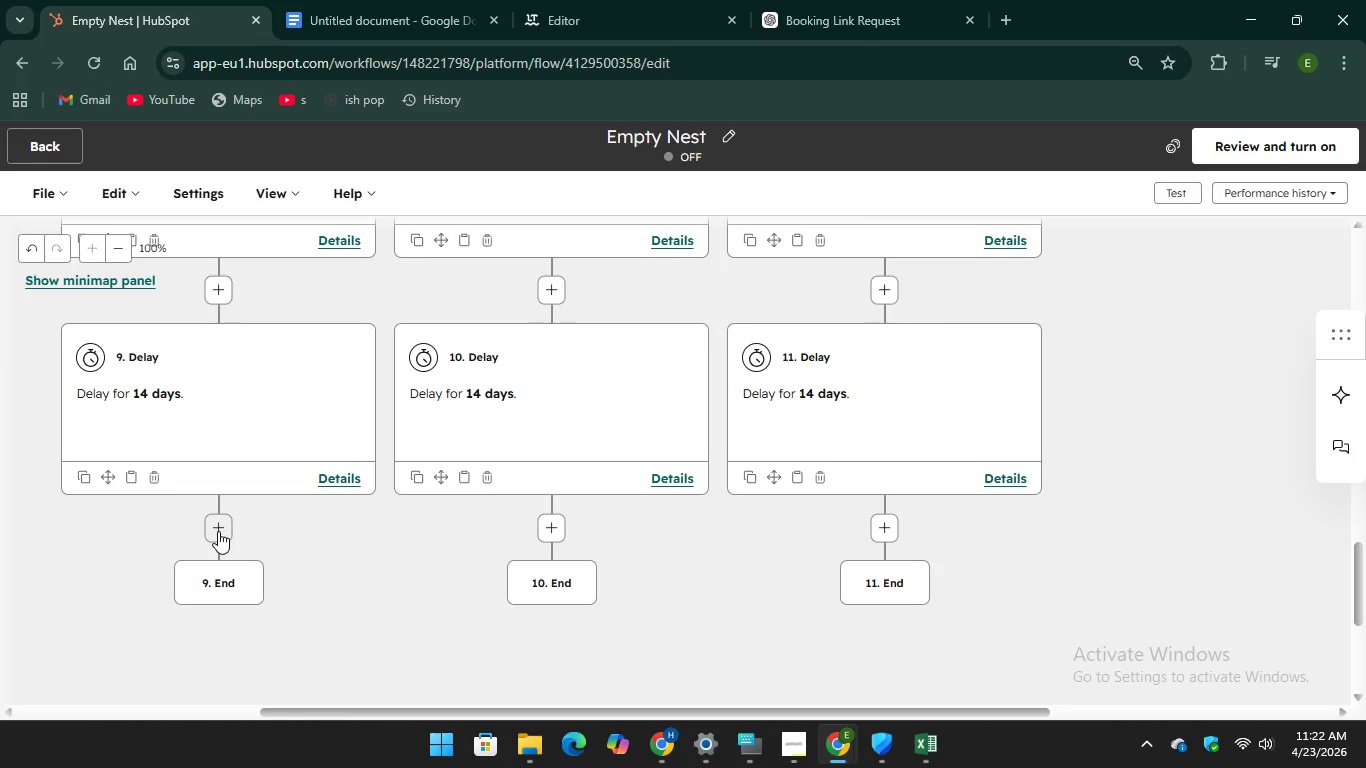 
left_click([216, 531])
 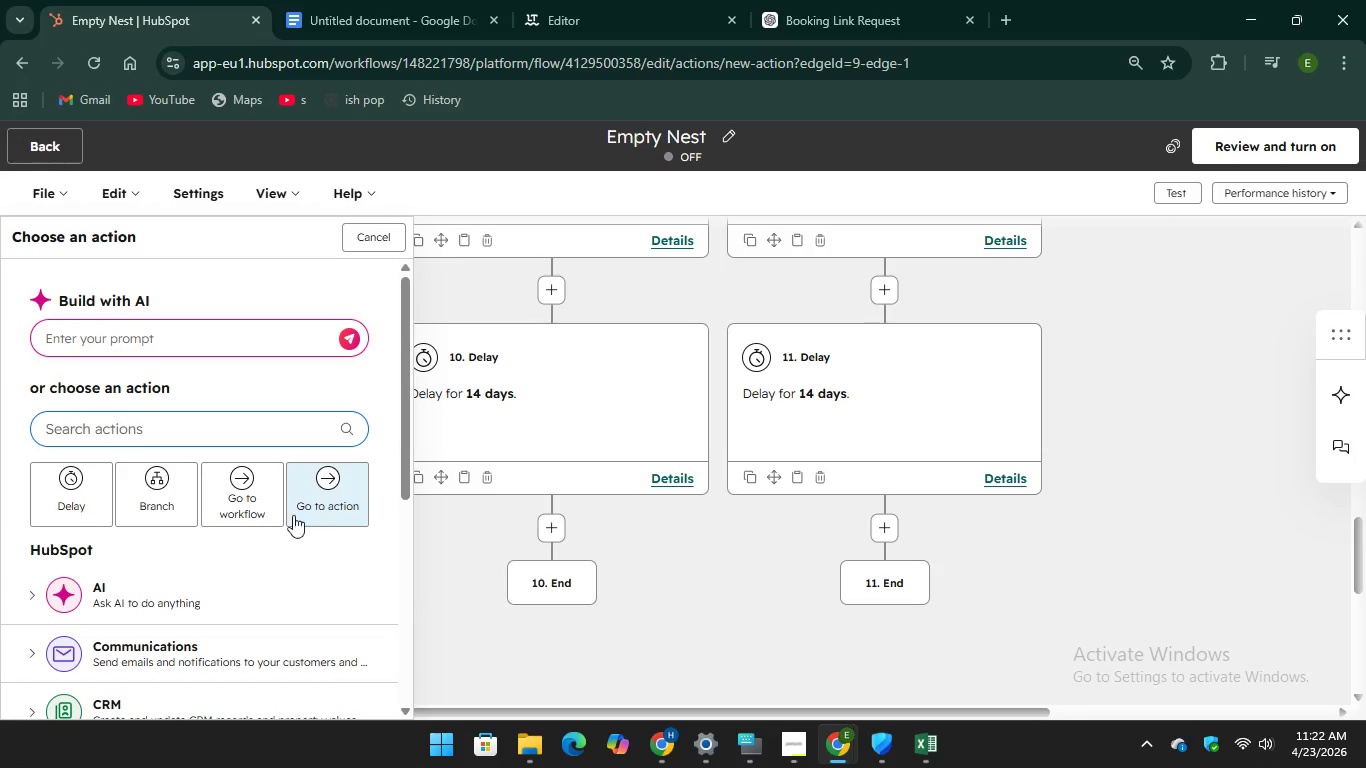 
scroll: coordinate [266, 510], scroll_direction: down, amount: 2.0
 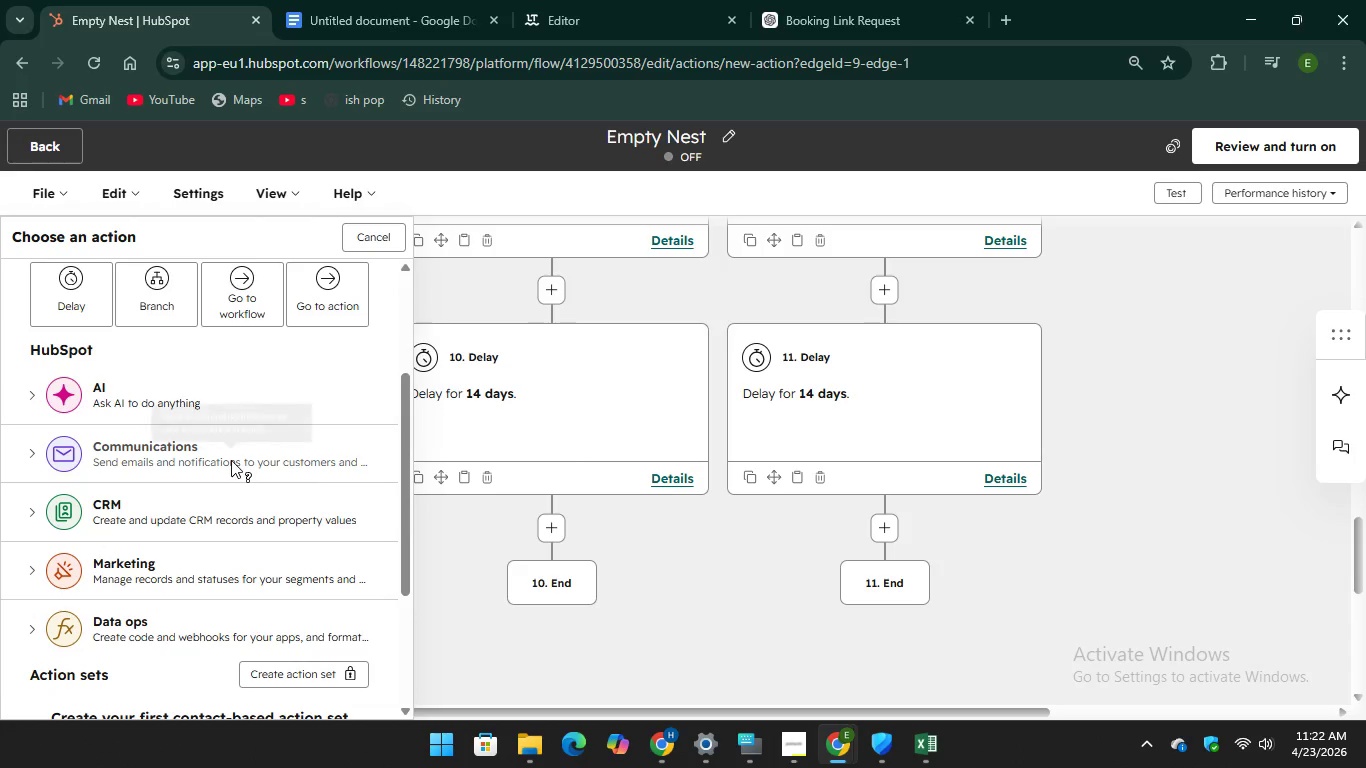 
left_click([231, 460])
 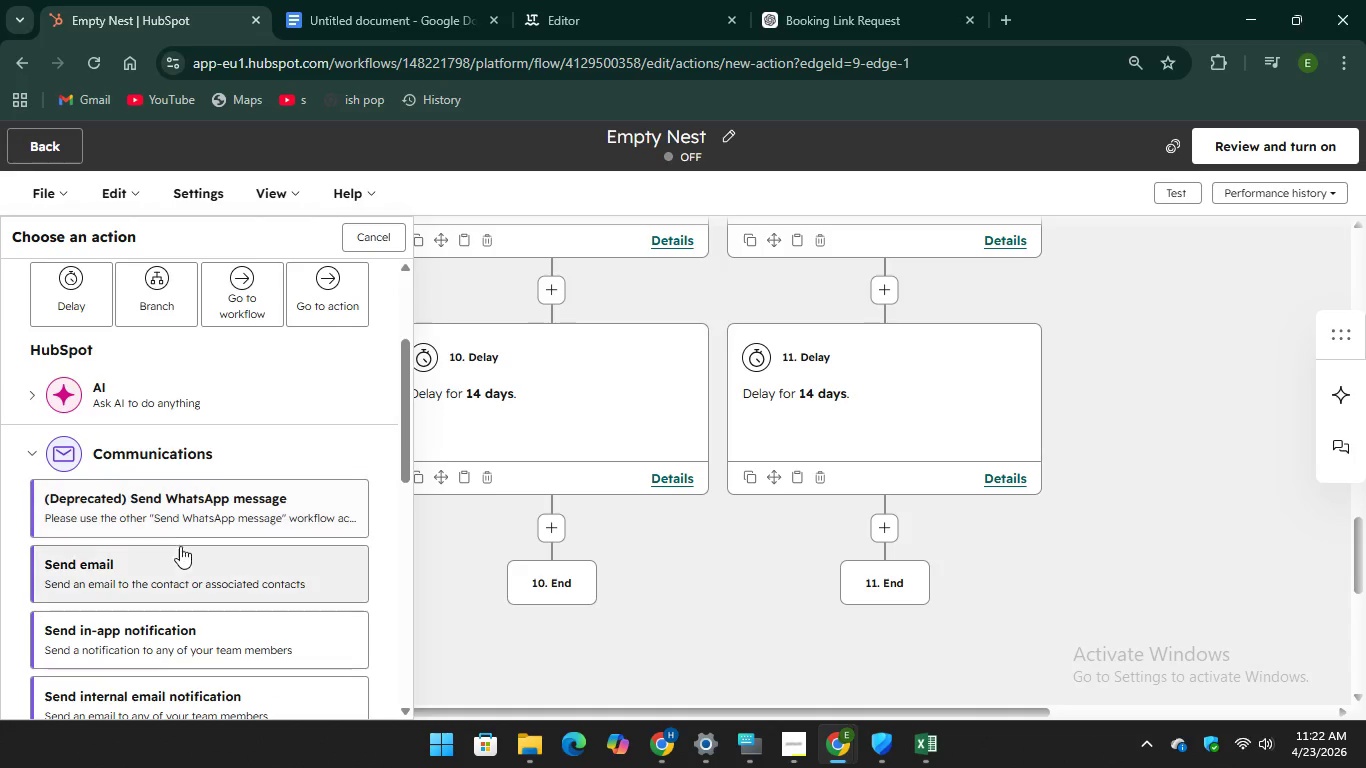 
left_click([182, 568])
 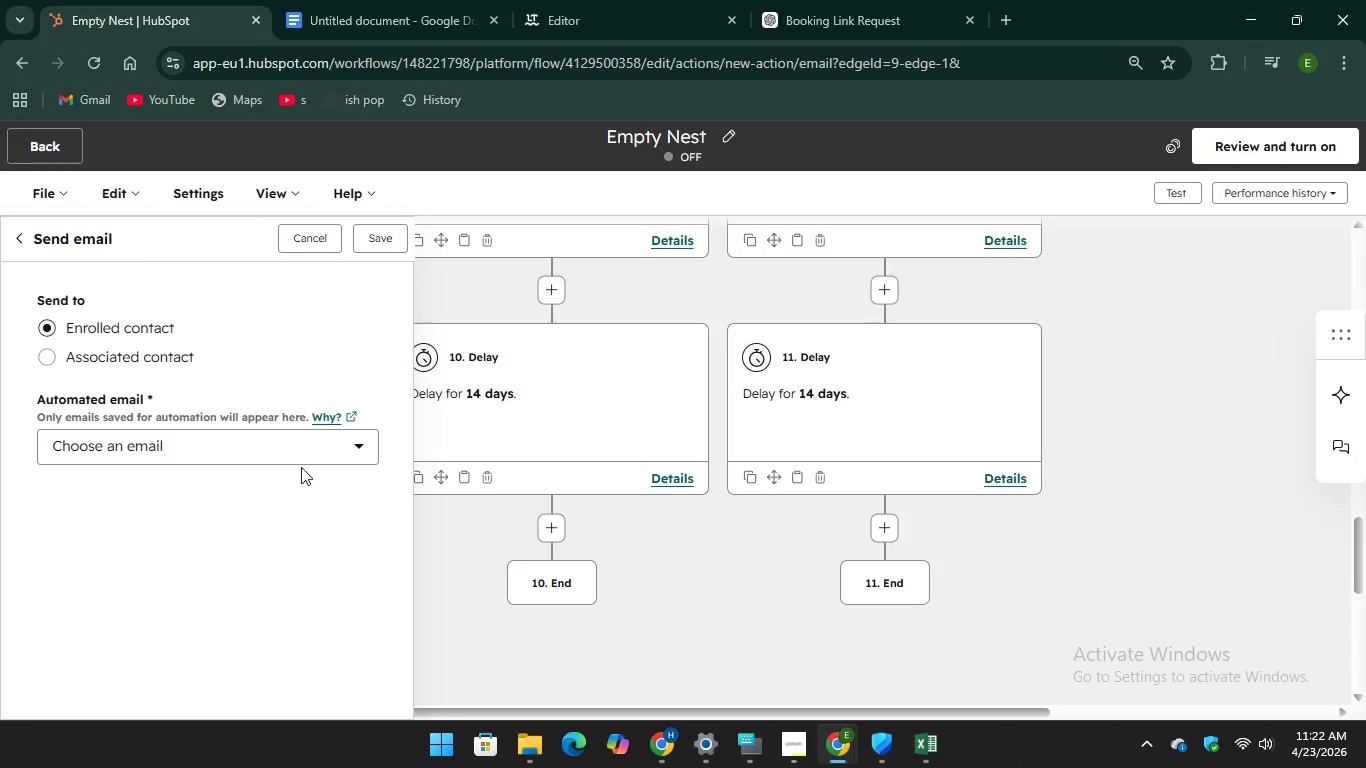 
left_click([301, 438])
 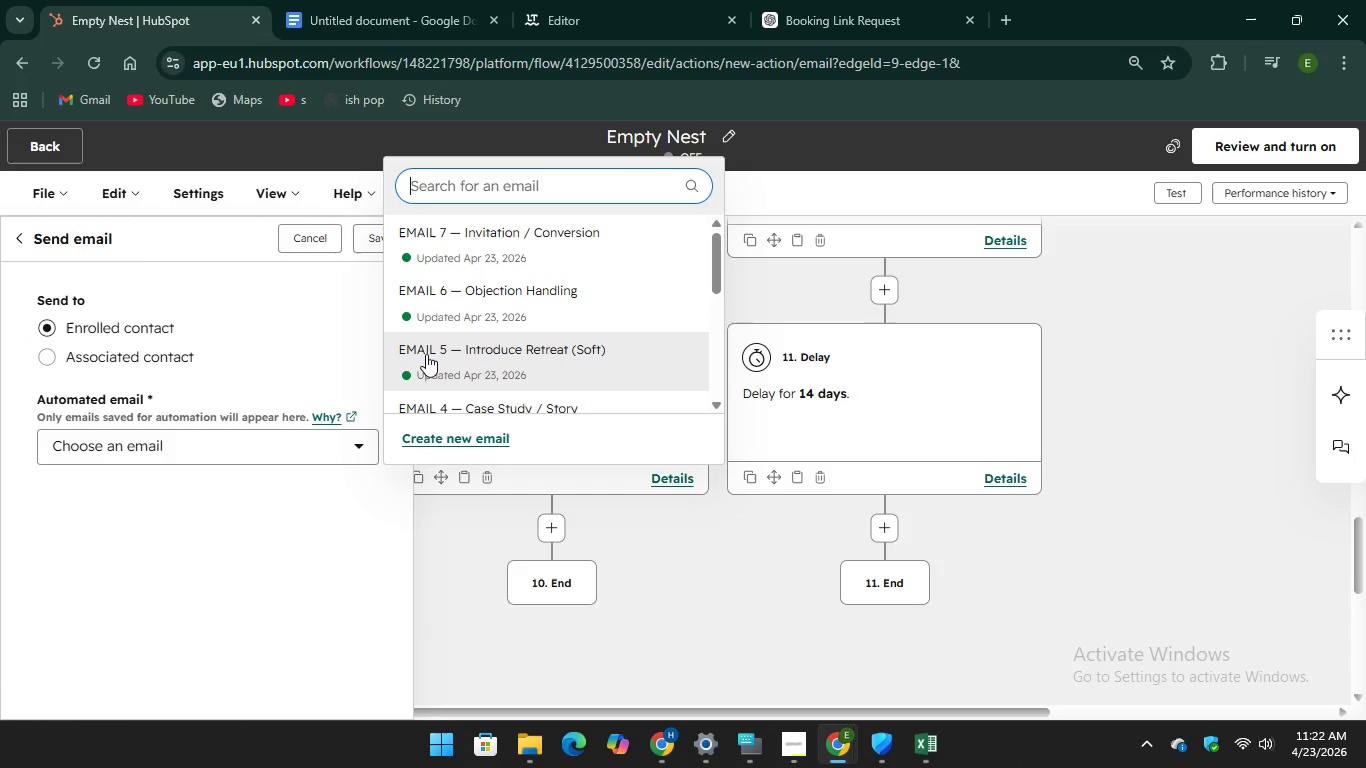 
scroll: coordinate [511, 357], scroll_direction: down, amount: 1.0
 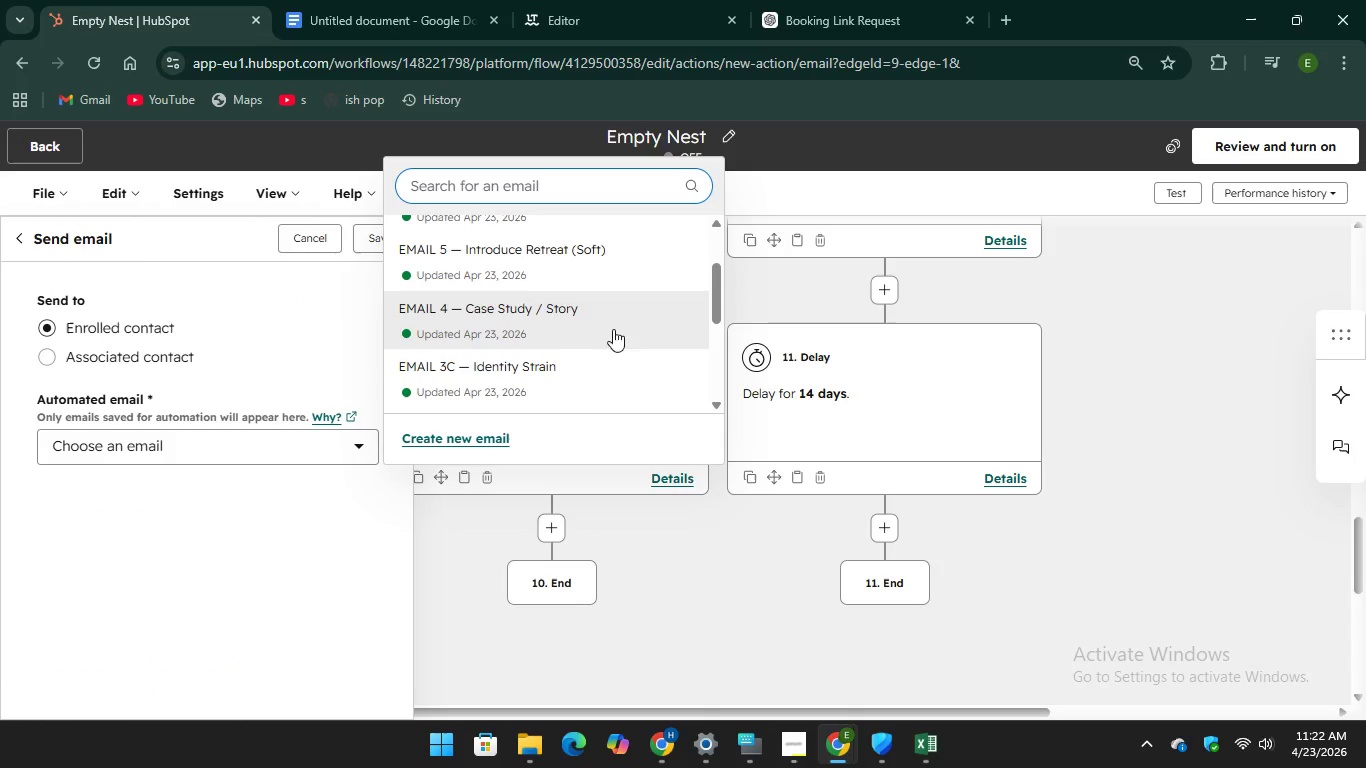 
left_click([474, 311])
 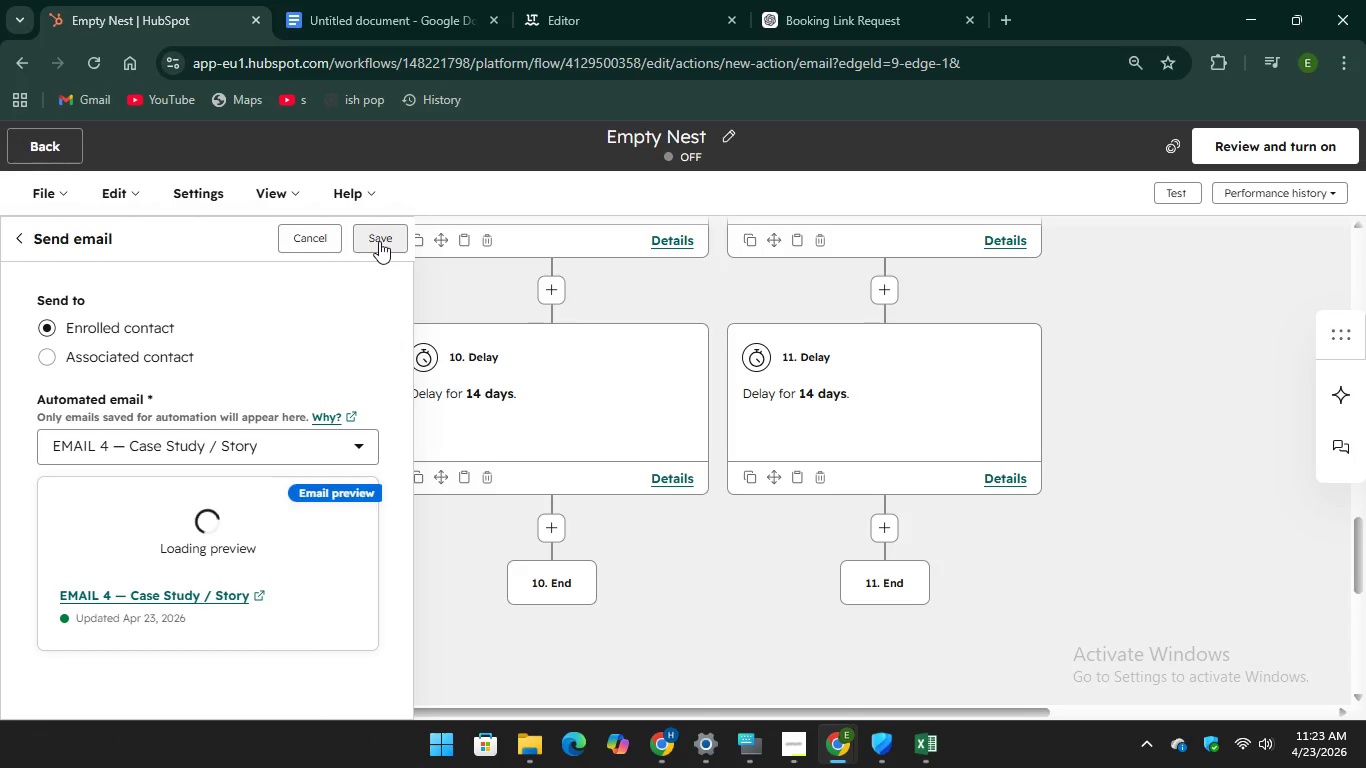 
left_click([379, 241])
 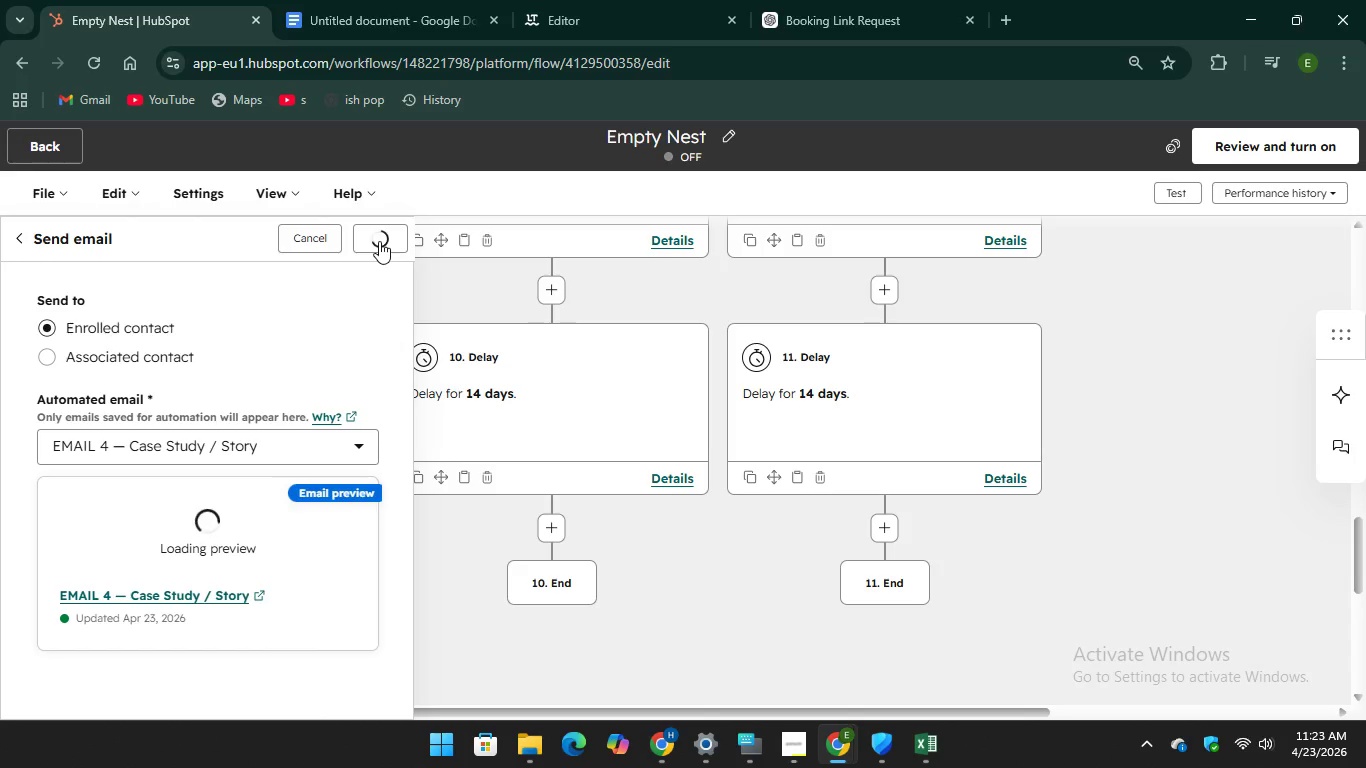 
wait(6.84)
 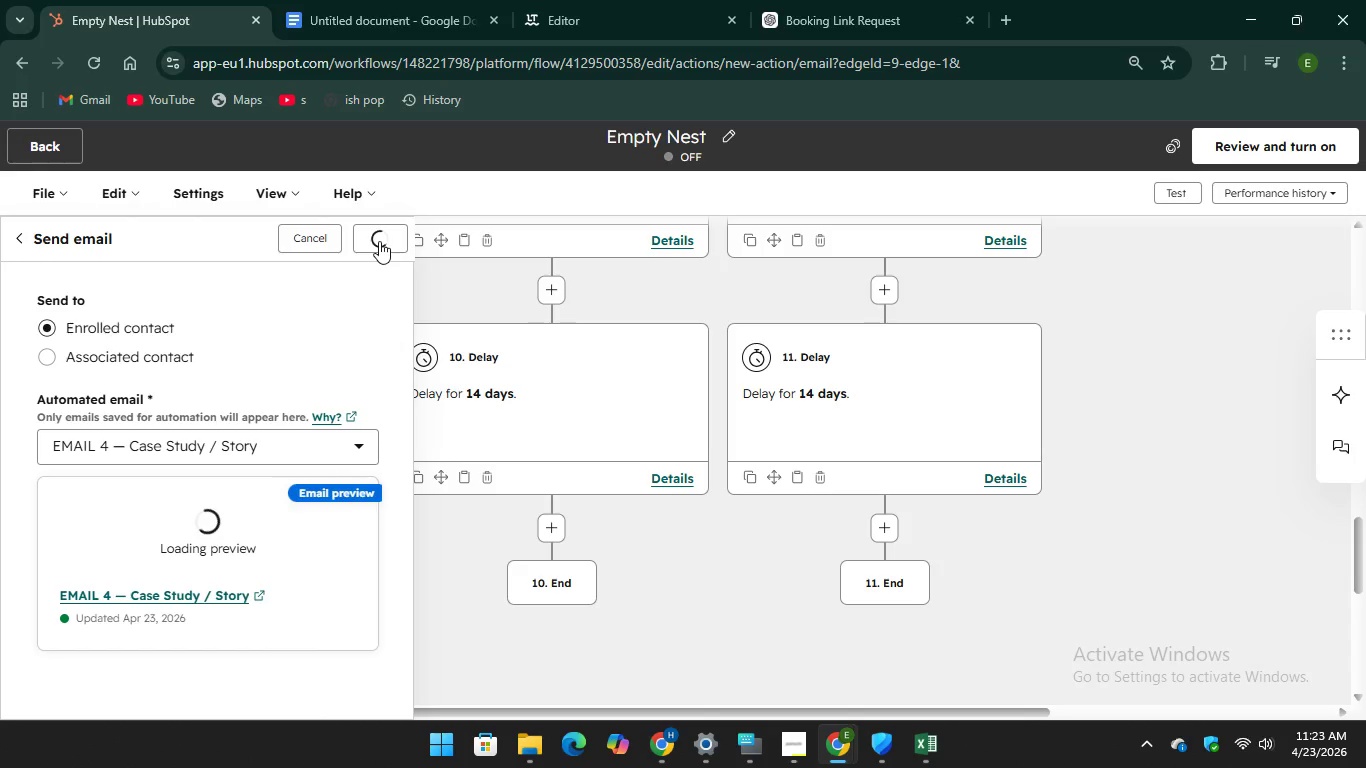 
scroll: coordinate [607, 414], scroll_direction: down, amount: 1.0
 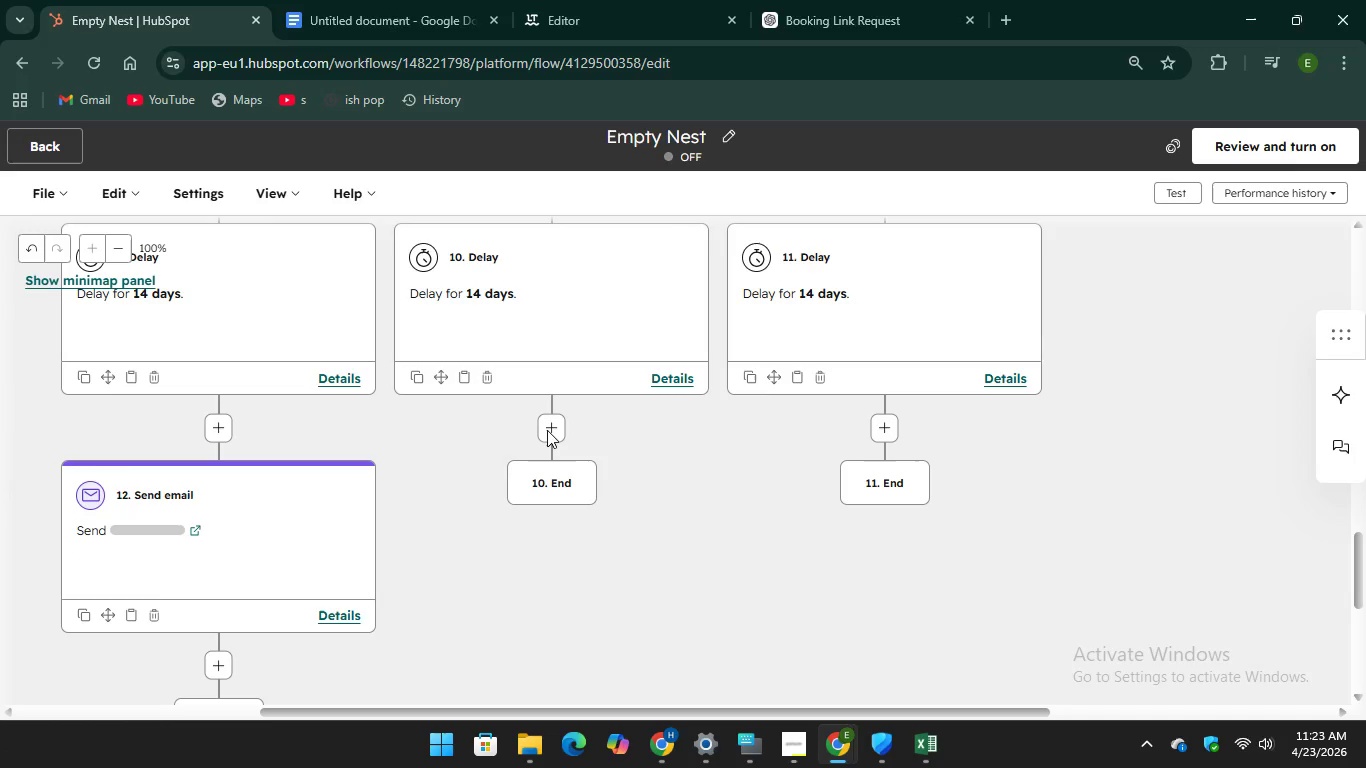 
left_click([547, 430])
 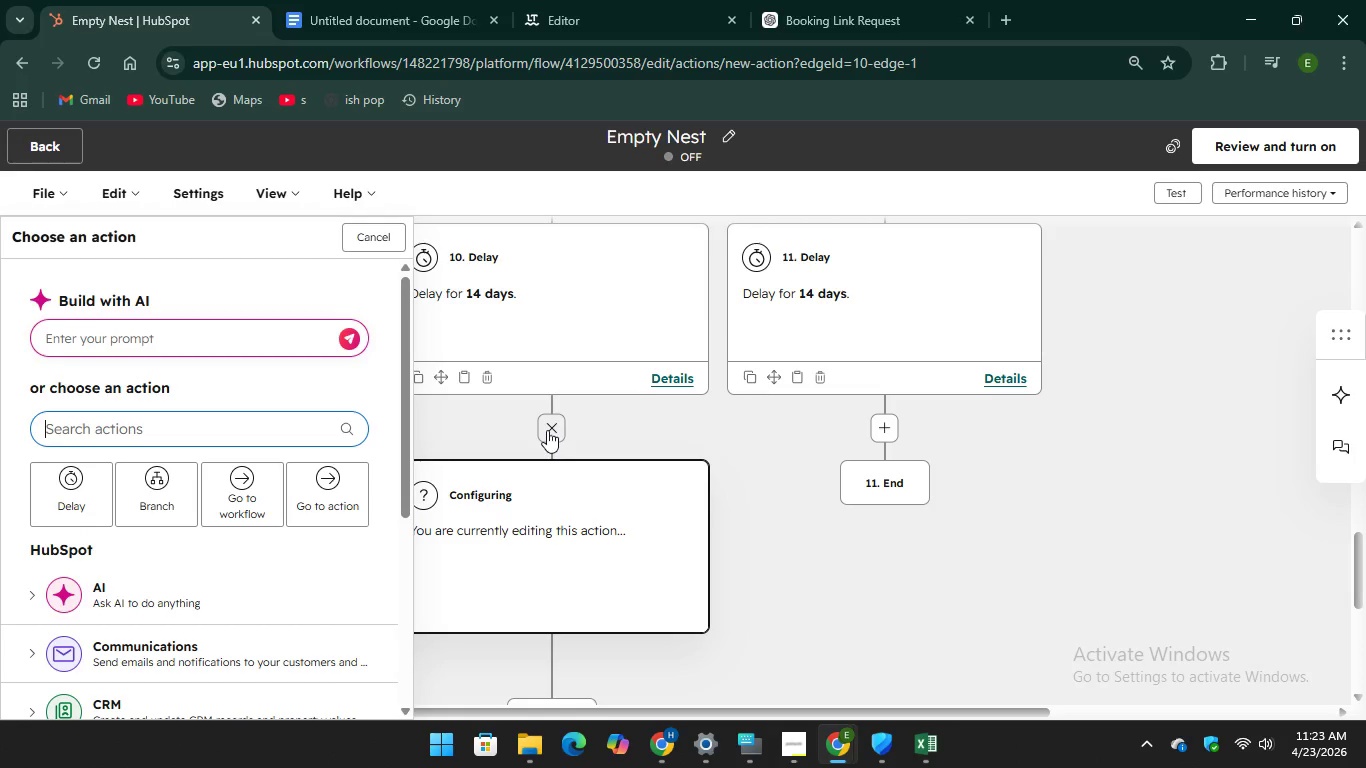 
scroll: coordinate [181, 441], scroll_direction: down, amount: 2.0
 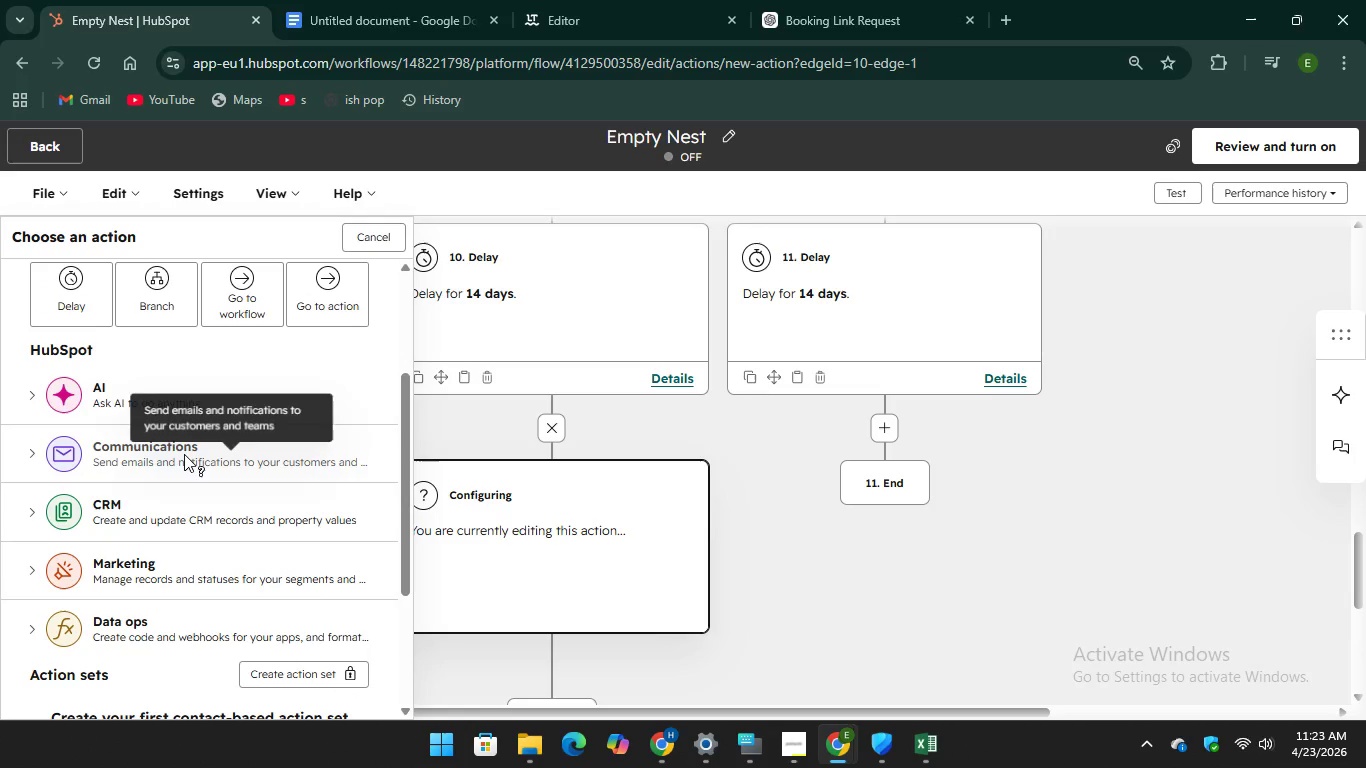 
left_click([184, 454])
 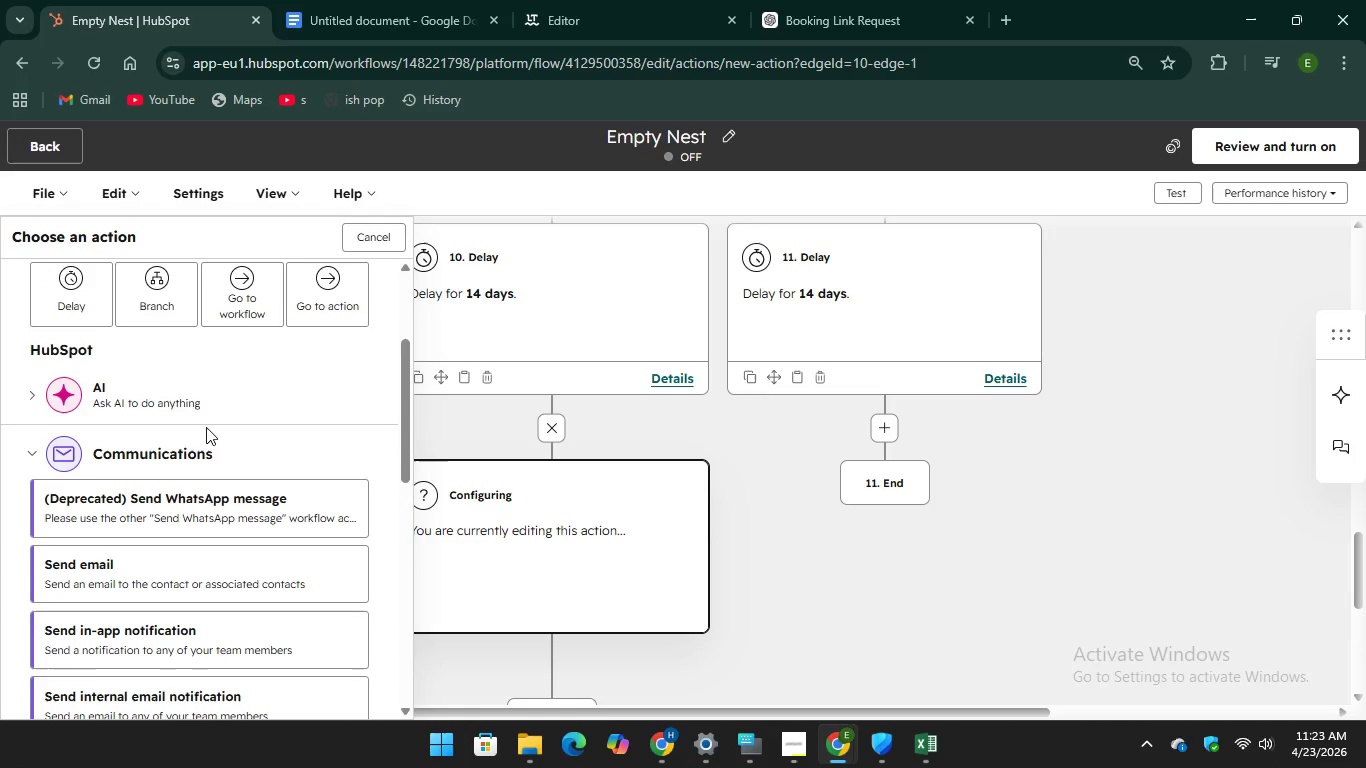 
scroll: coordinate [210, 424], scroll_direction: down, amount: 2.0
 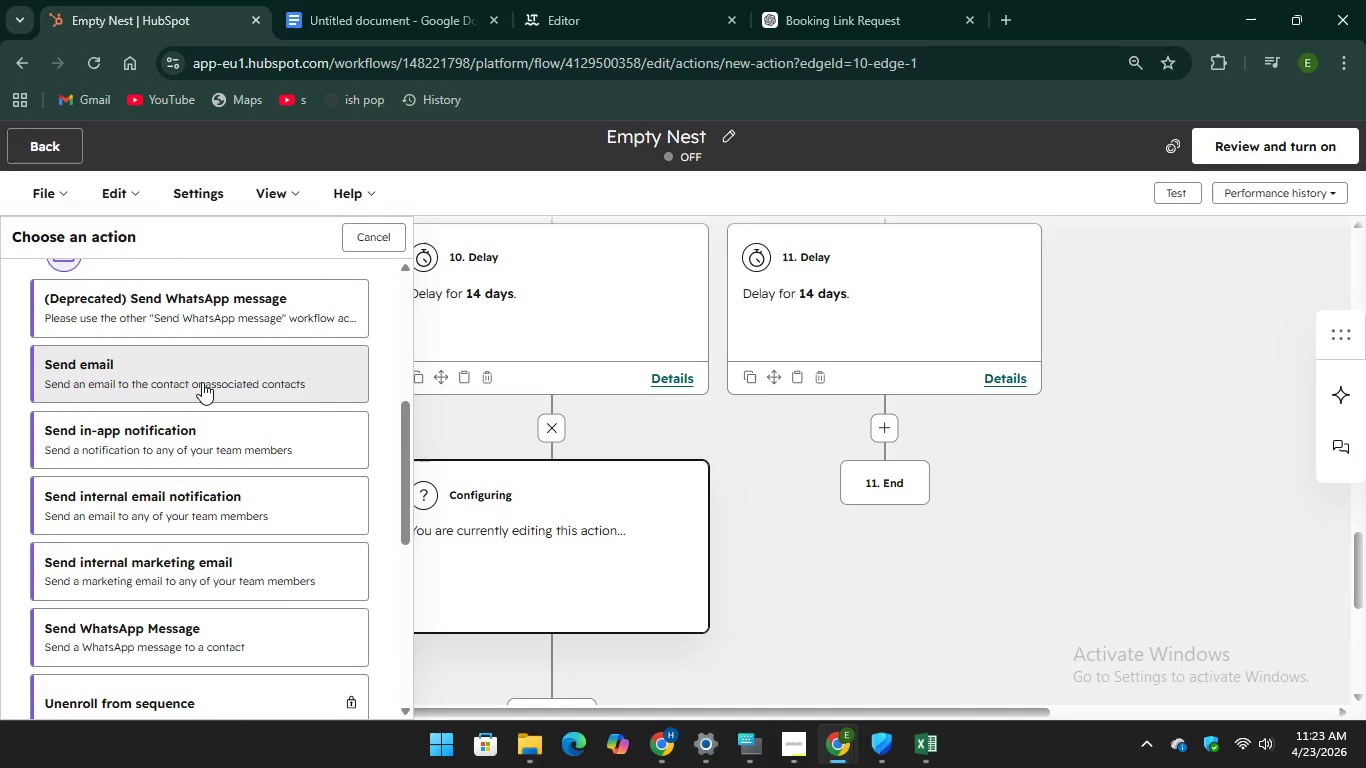 
left_click([202, 382])
 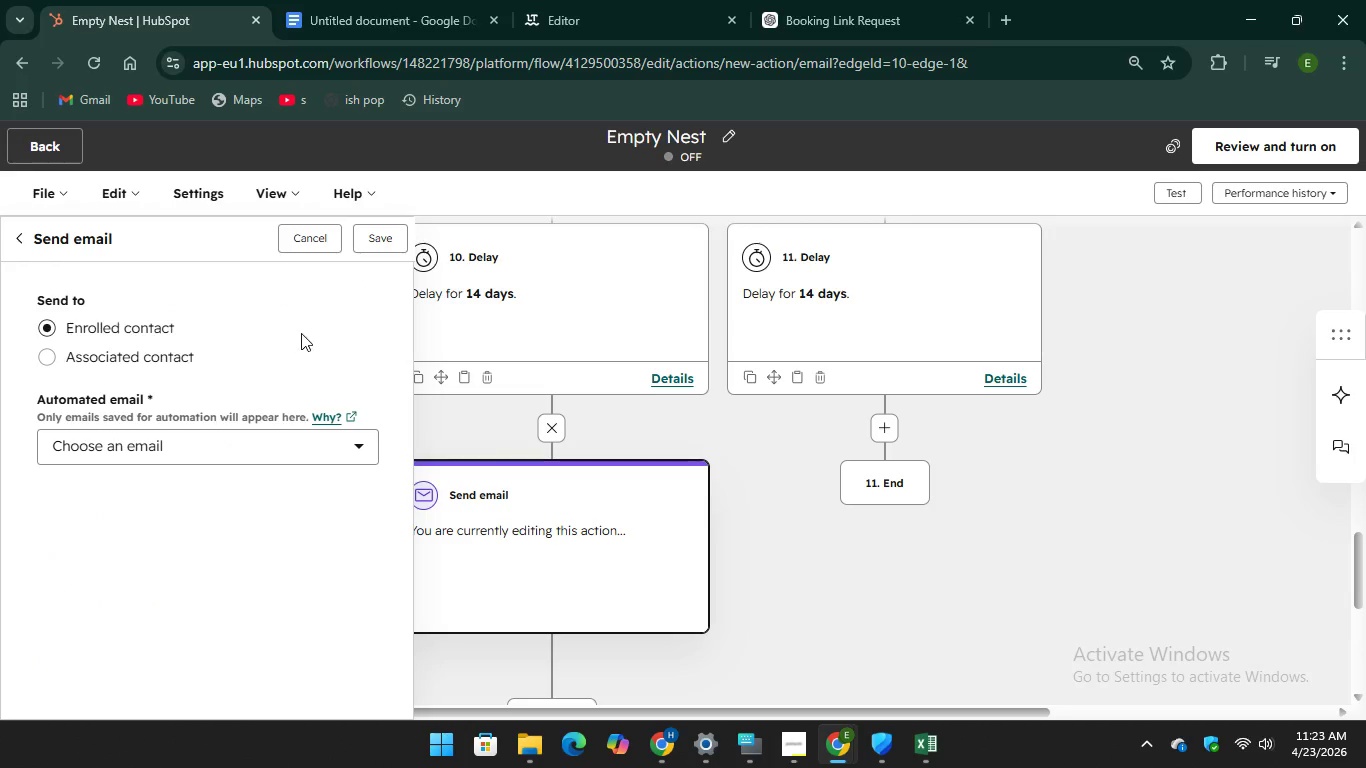 
left_click([264, 441])
 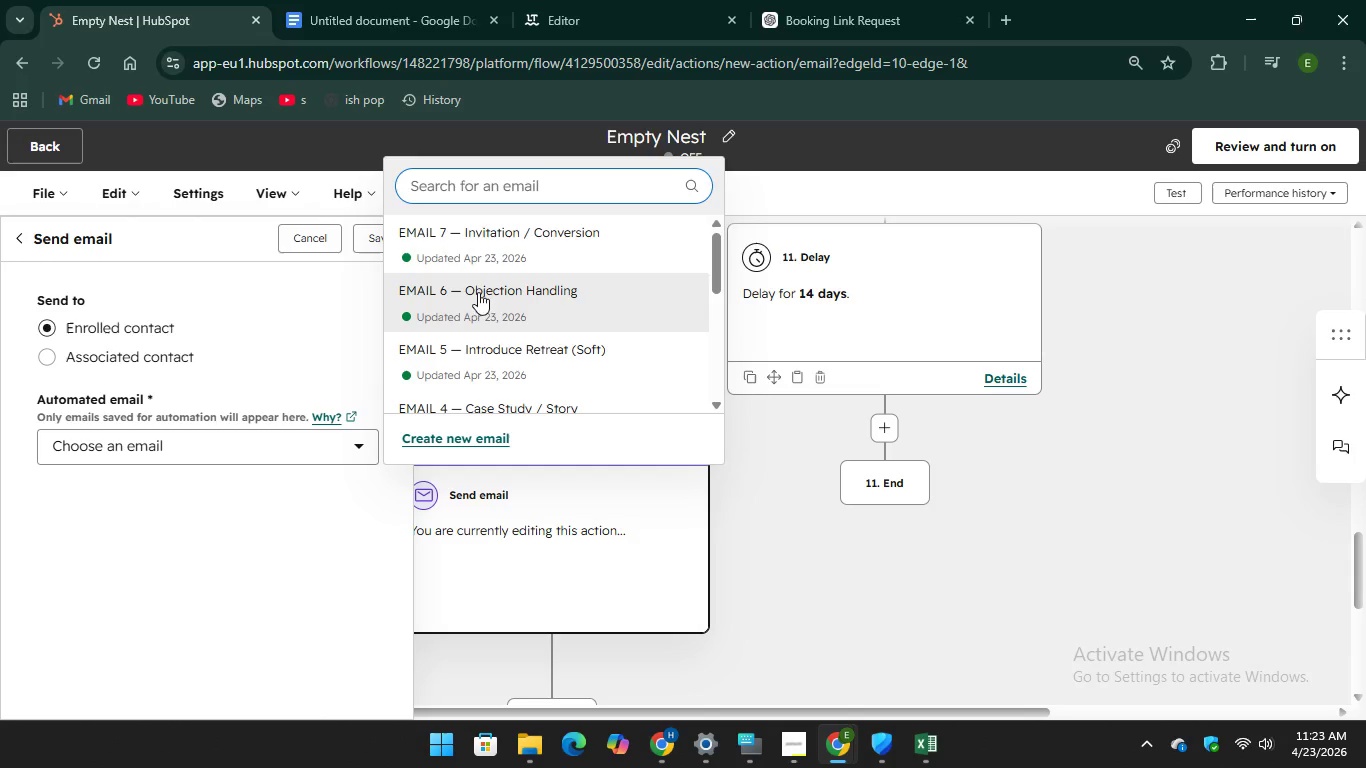 
scroll: coordinate [482, 324], scroll_direction: down, amount: 1.0
 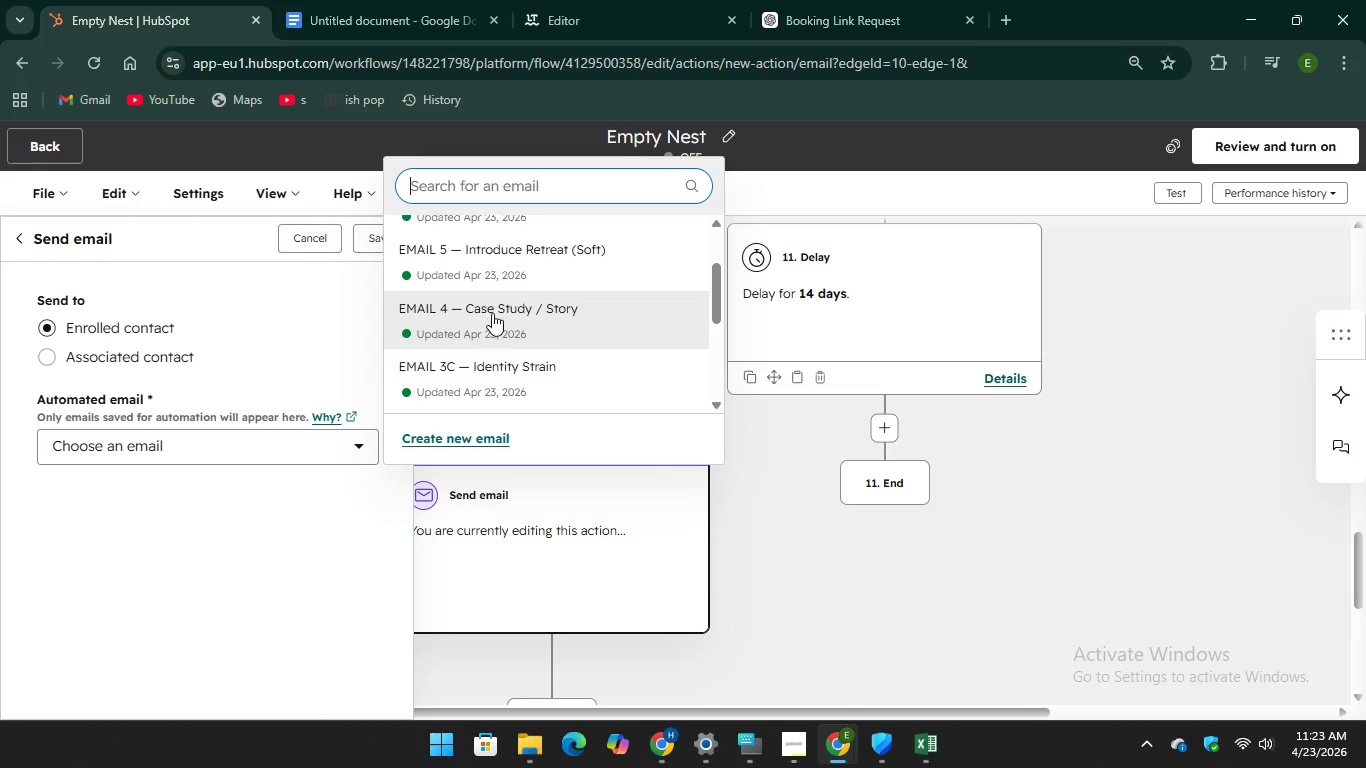 
left_click([494, 312])
 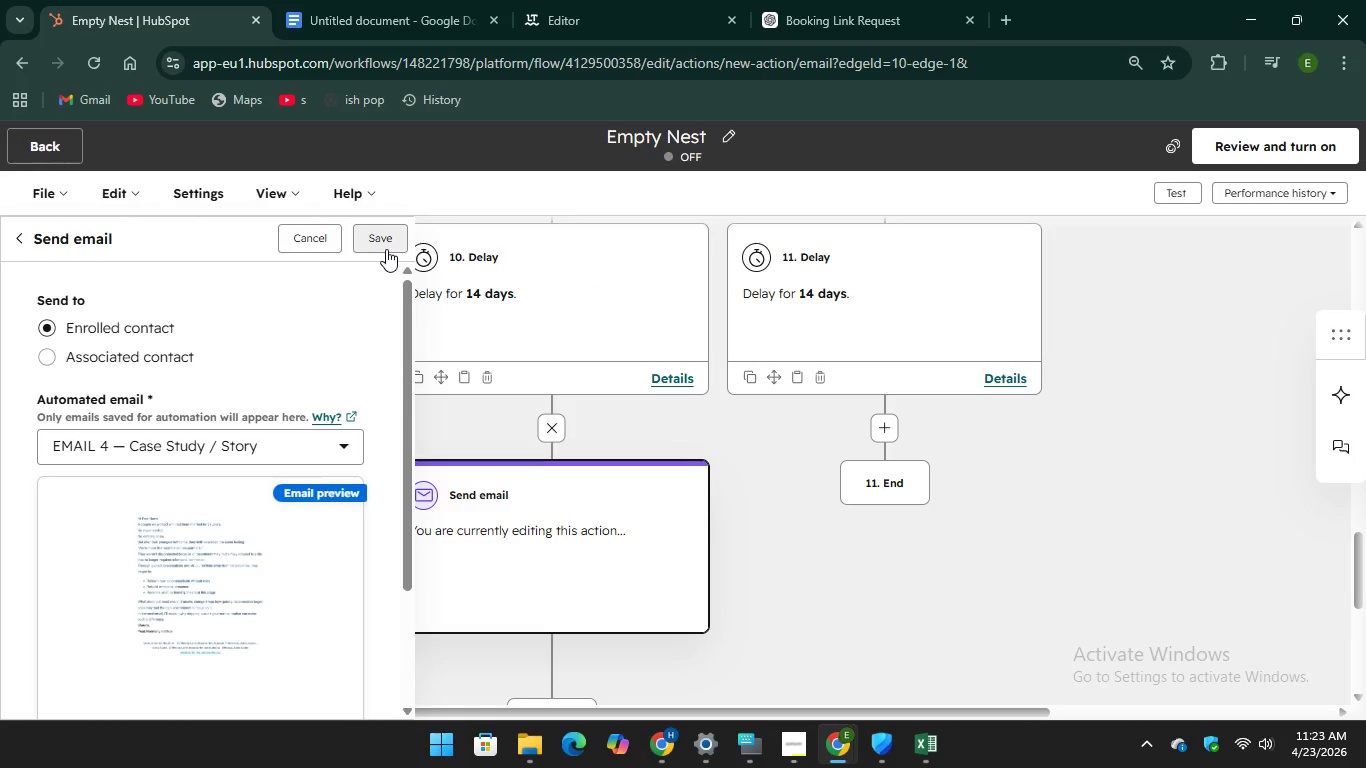 
left_click([384, 248])
 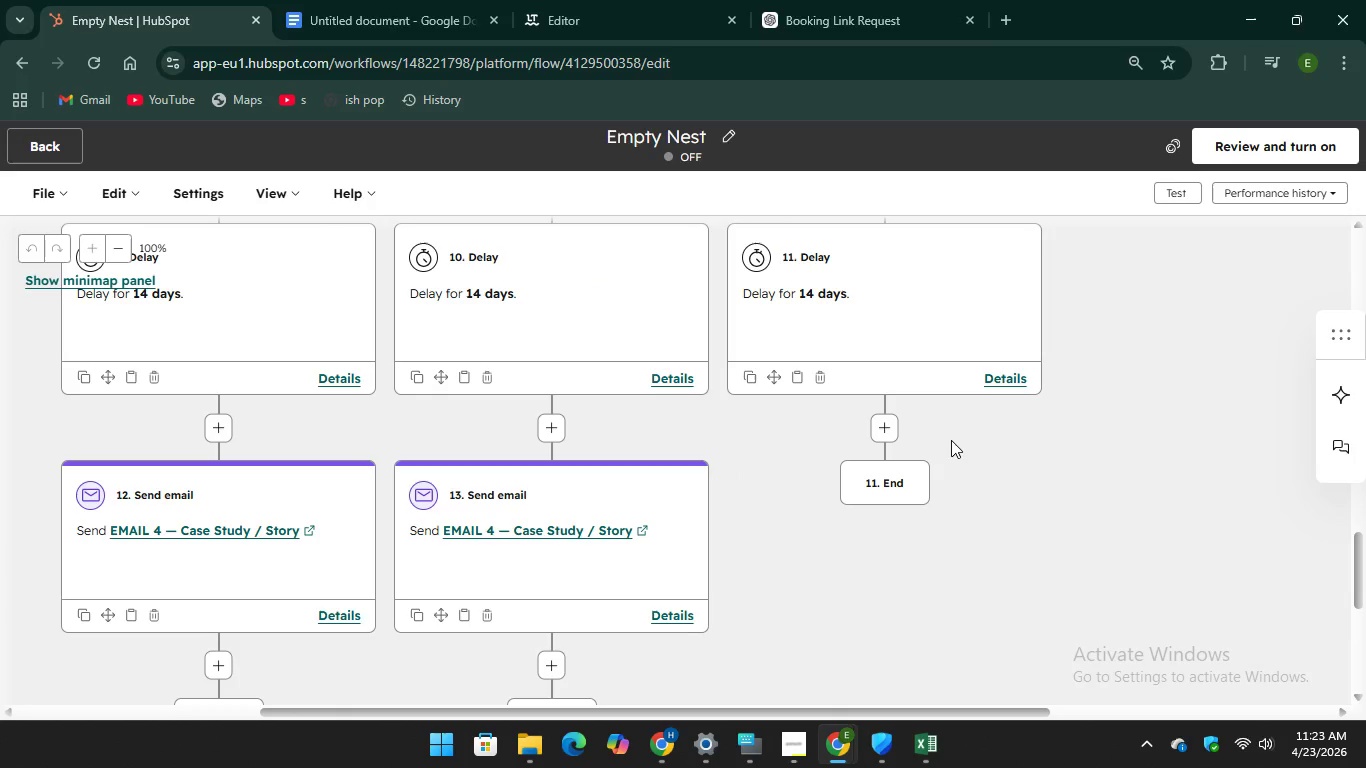 
wait(6.16)
 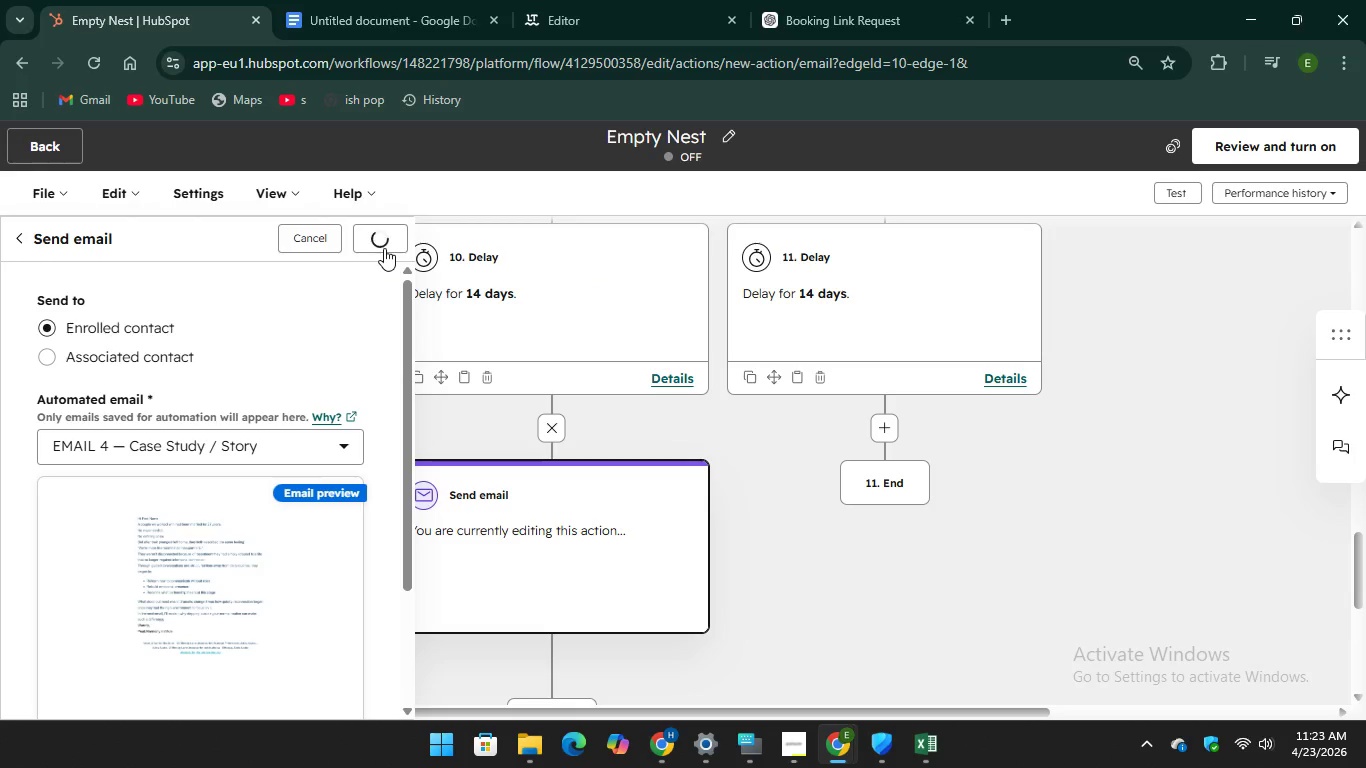 
left_click([886, 431])
 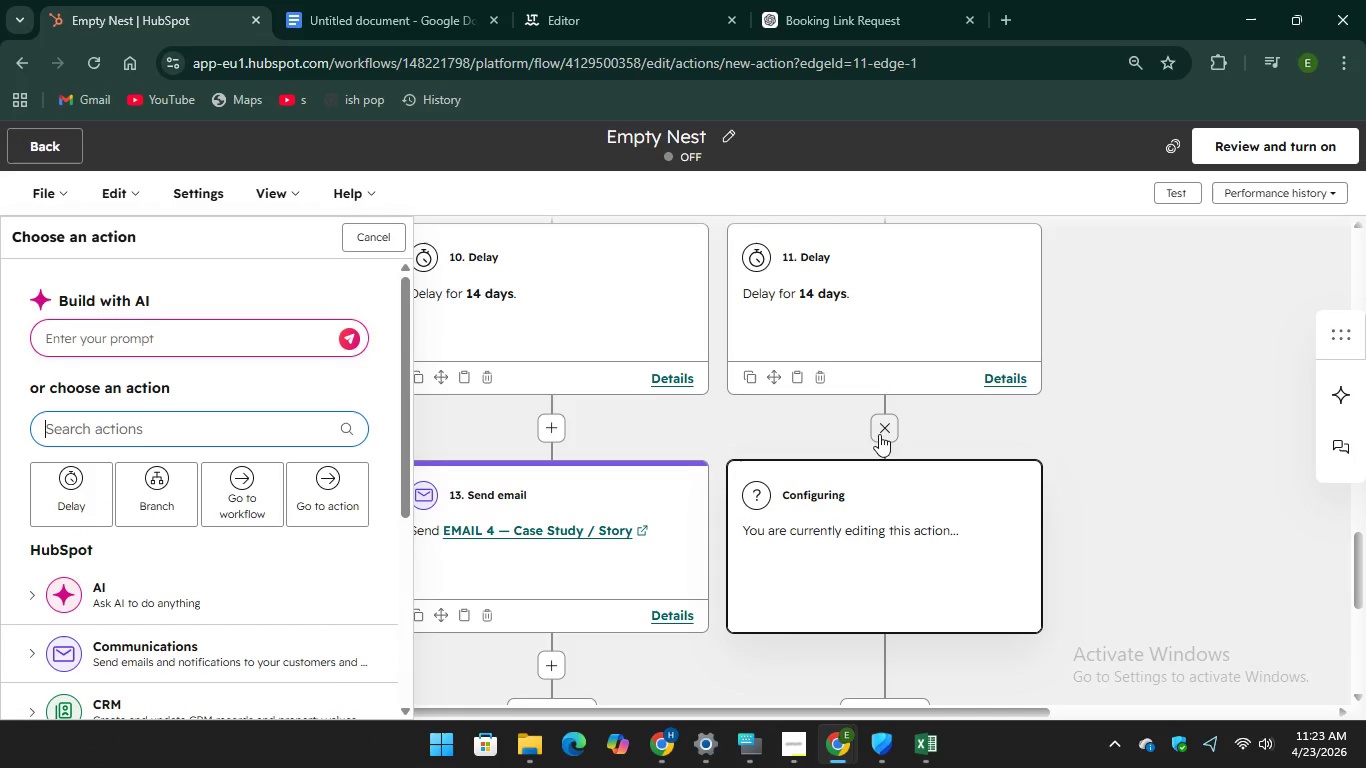 
wait(8.06)
 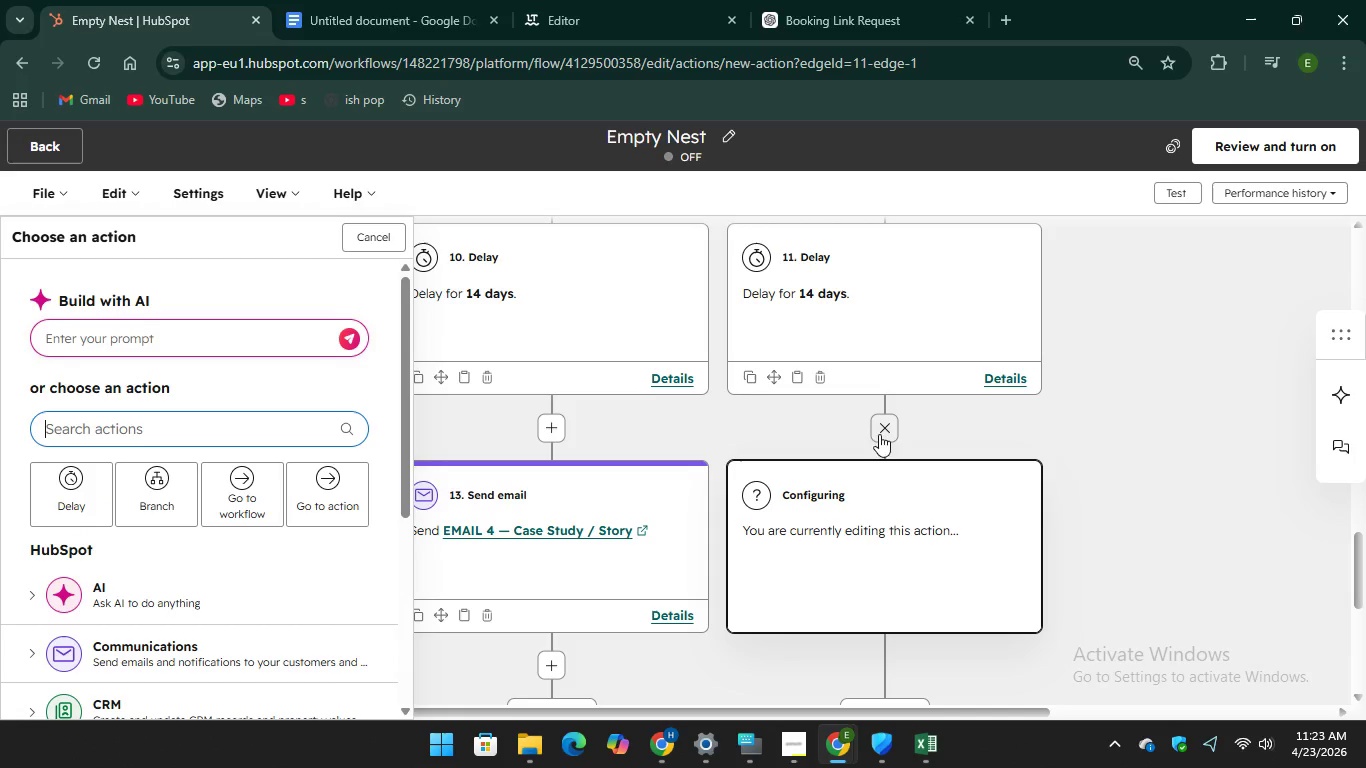 
scroll: coordinate [218, 509], scroll_direction: down, amount: 1.0
 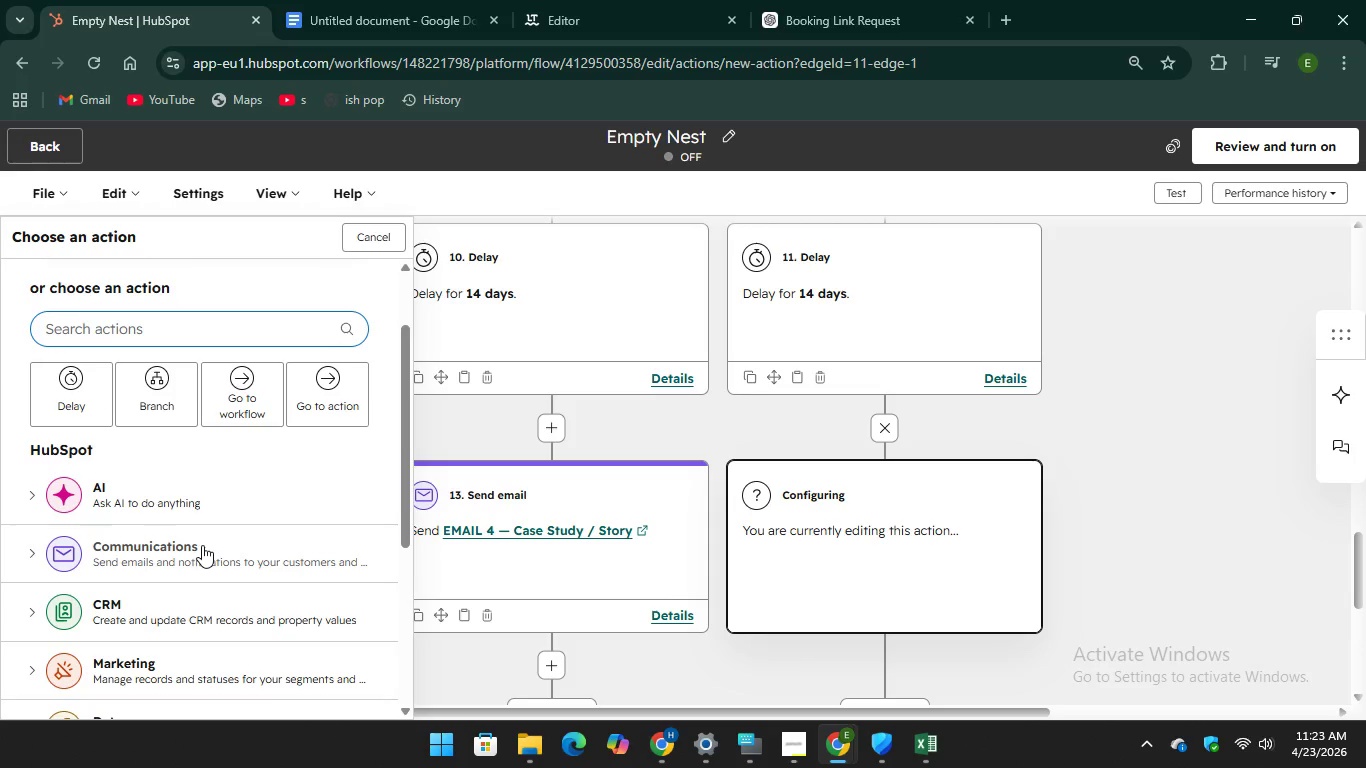 
left_click([202, 545])
 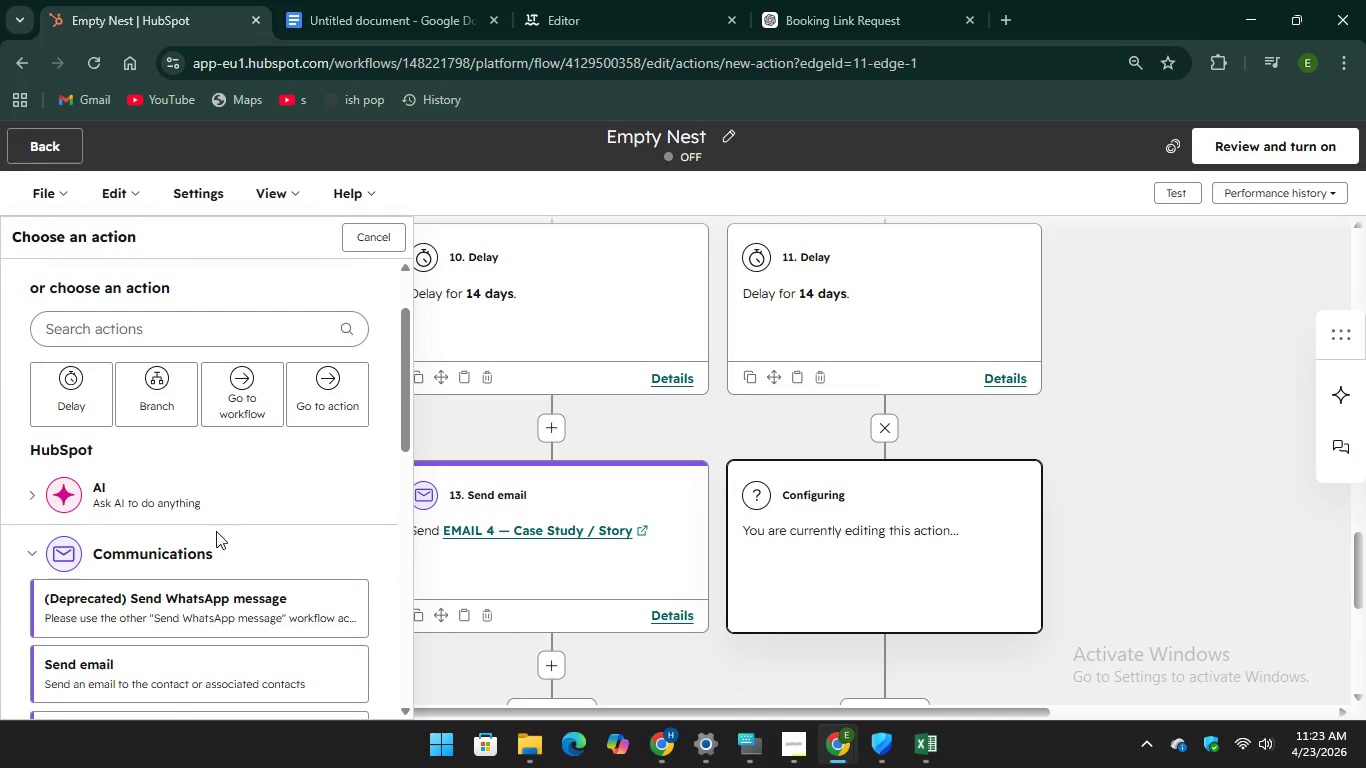 
scroll: coordinate [231, 519], scroll_direction: down, amount: 1.0
 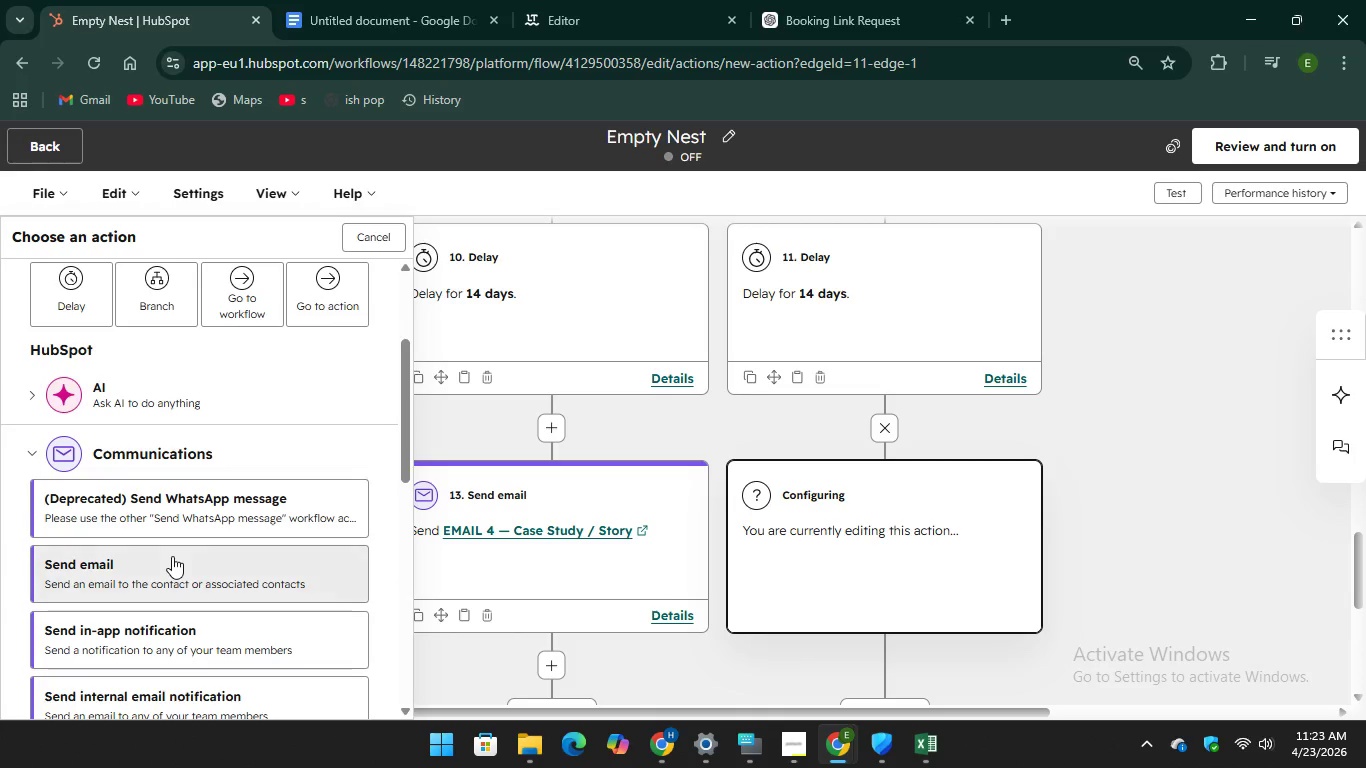 
left_click([170, 557])
 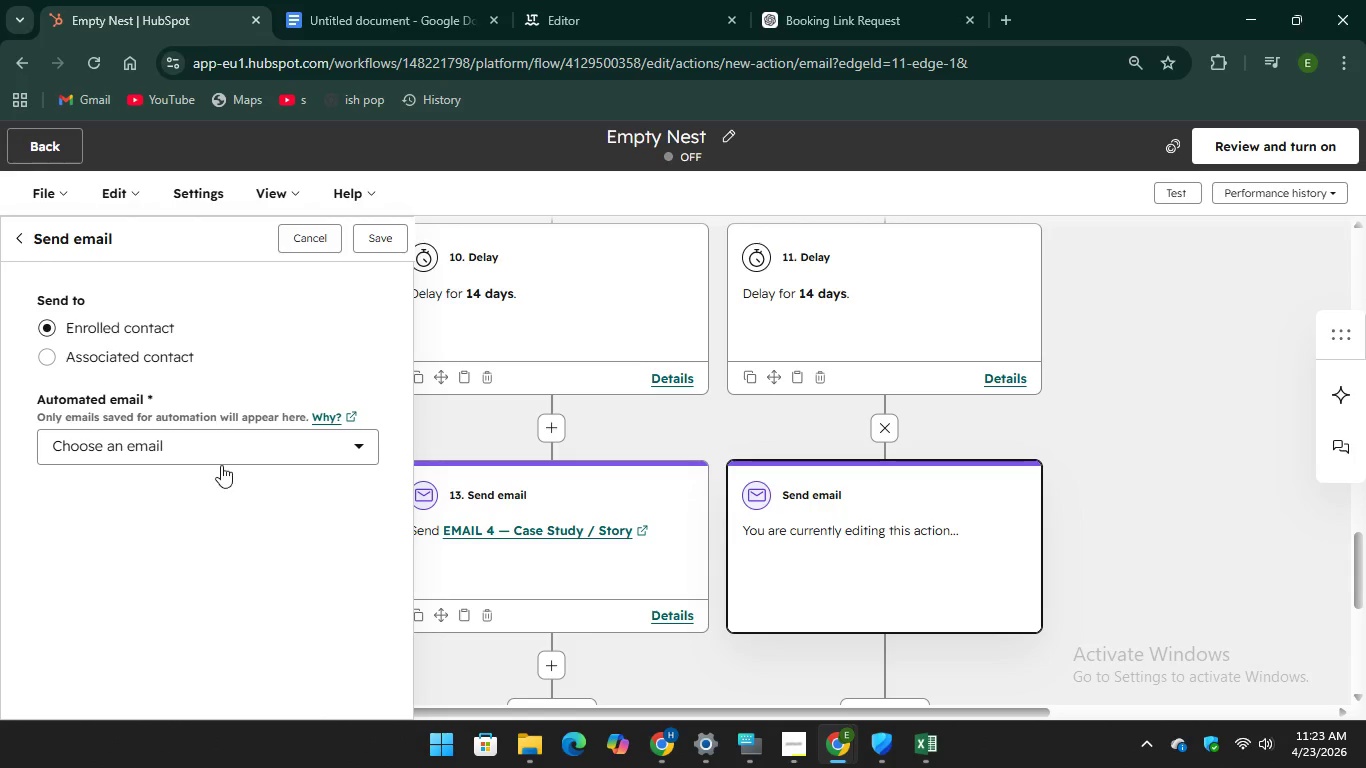 
left_click([219, 451])
 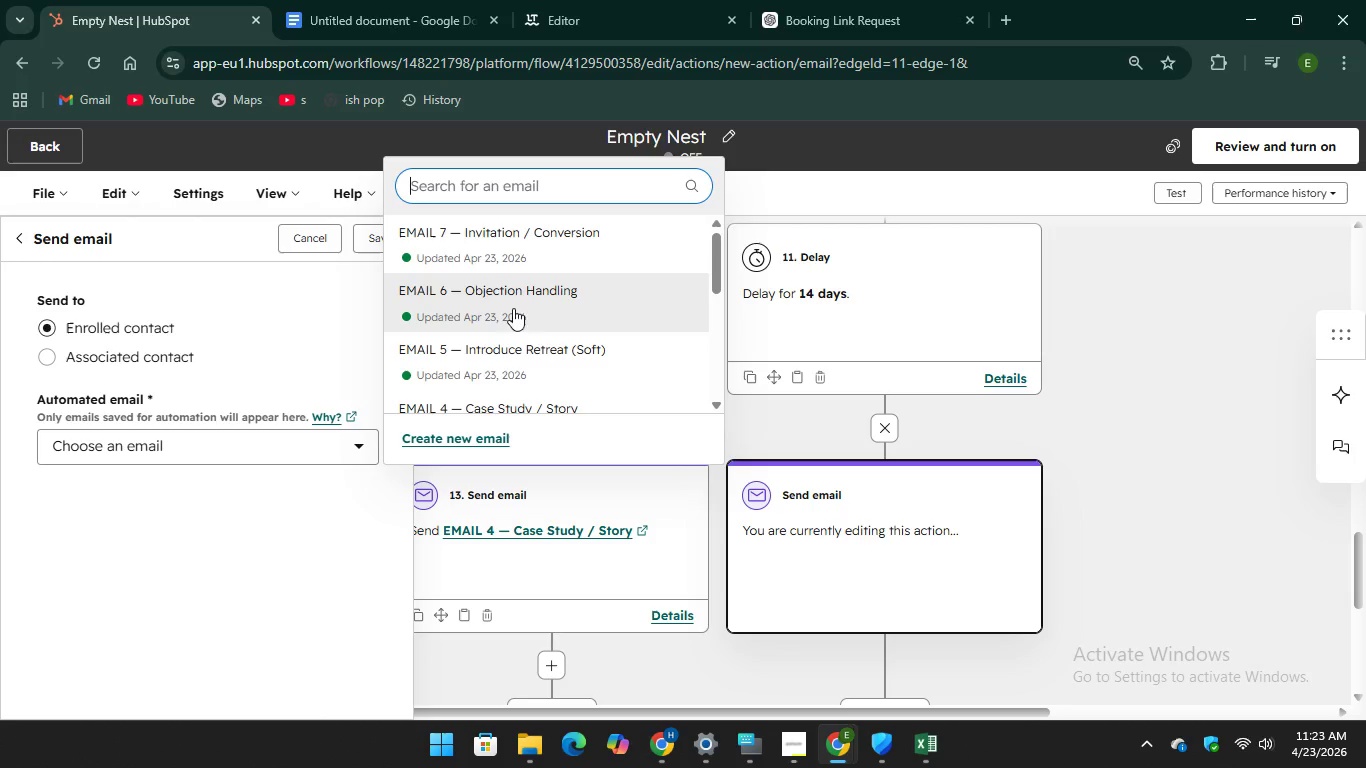 
scroll: coordinate [497, 390], scroll_direction: down, amount: 1.0
 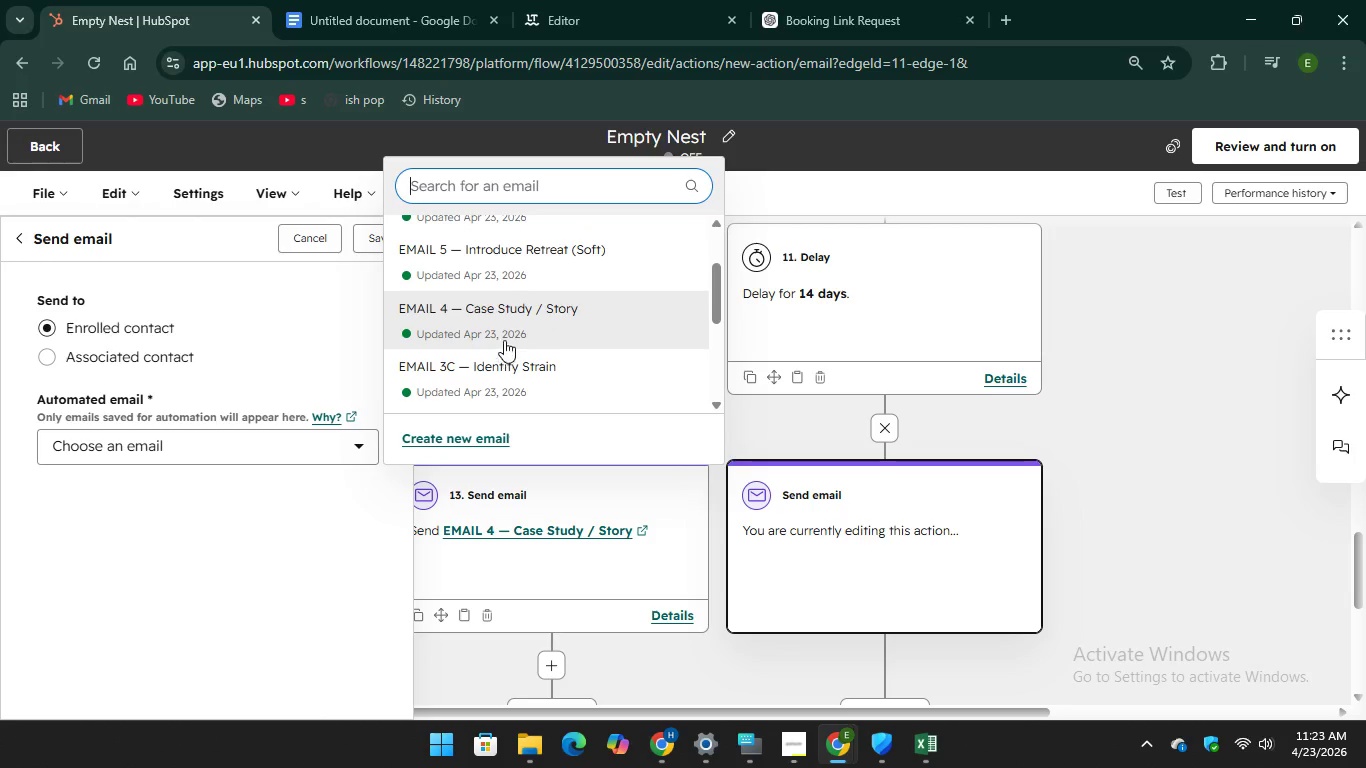 
left_click([508, 329])
 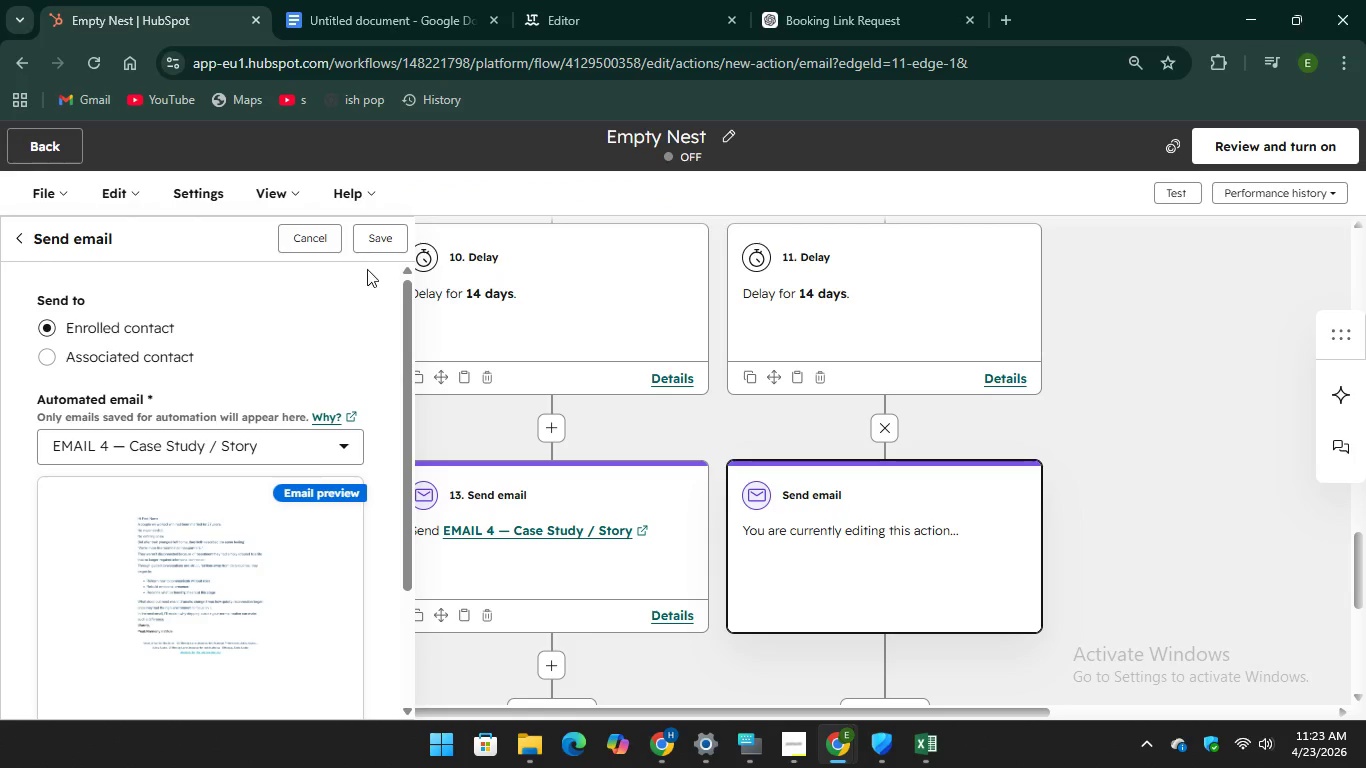 
left_click([381, 238])
 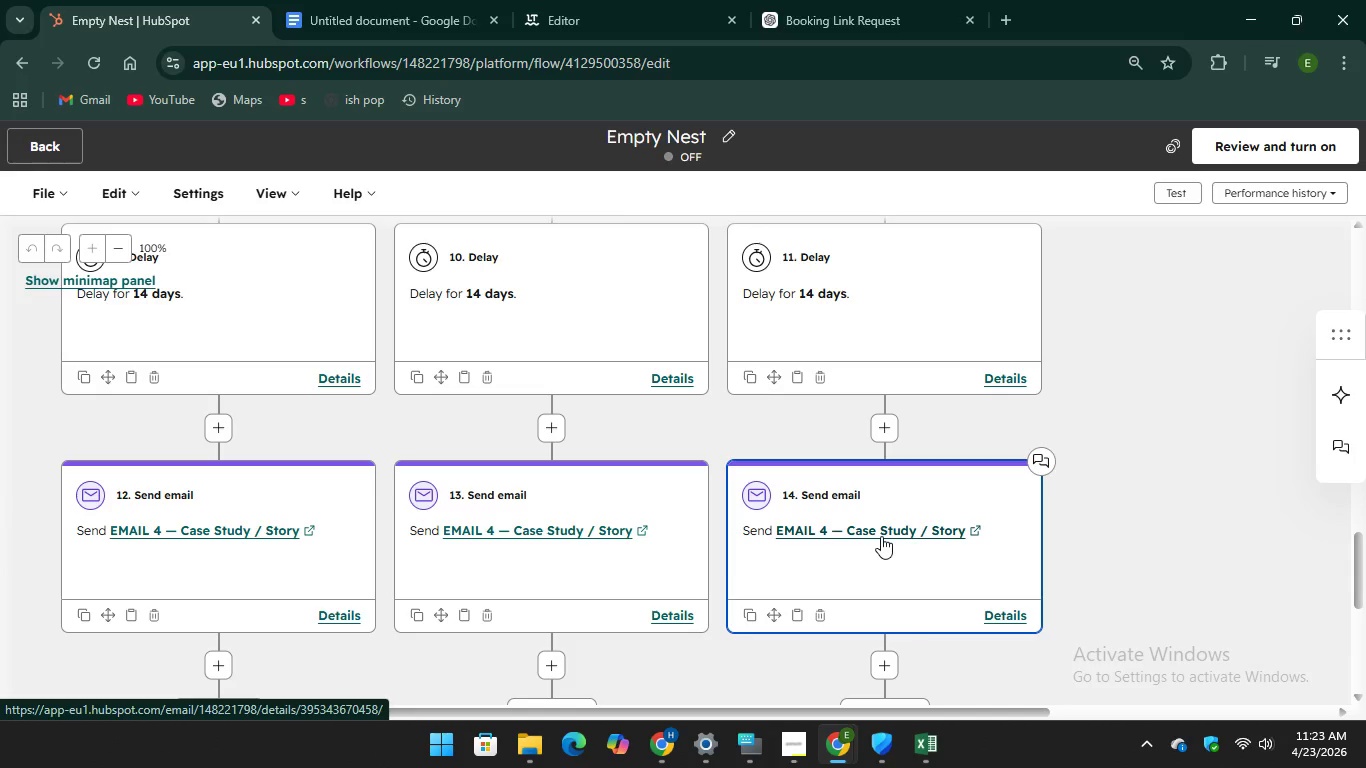 
wait(7.45)
 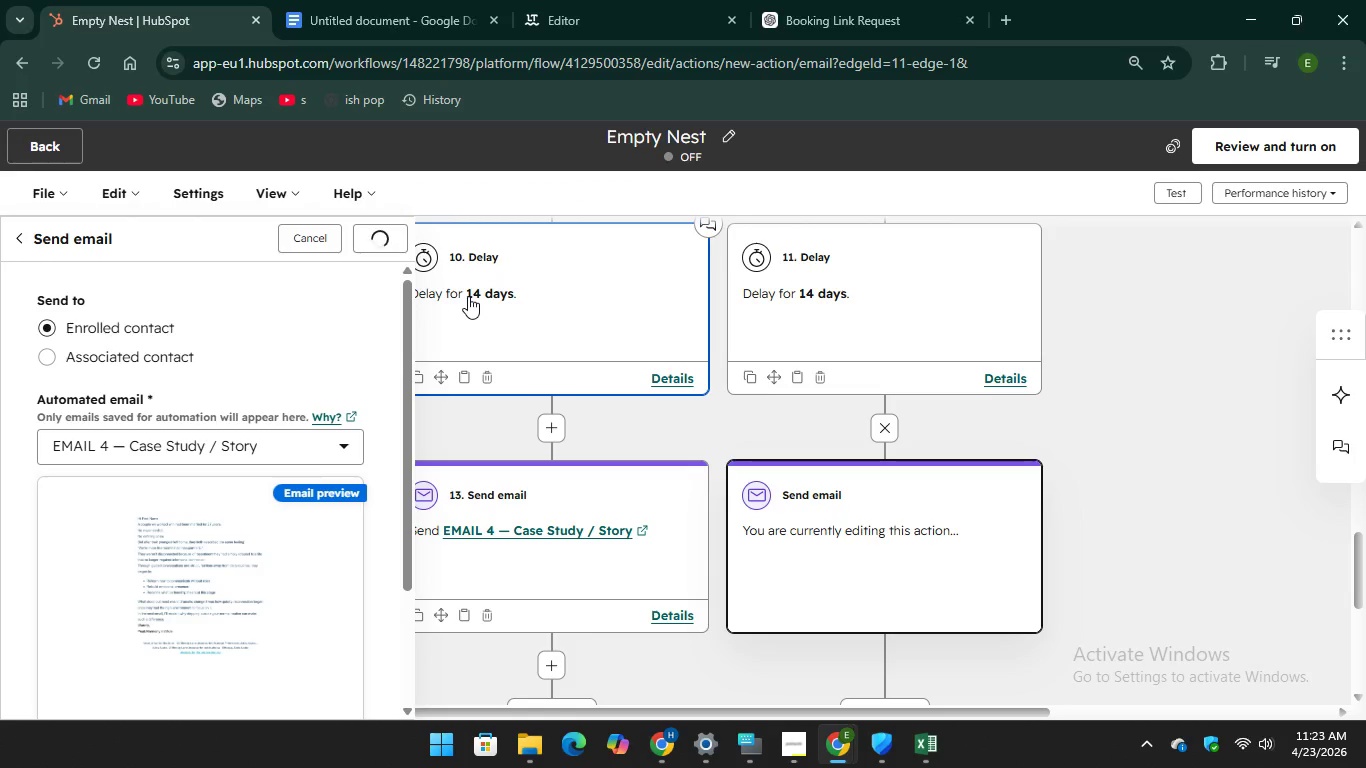 
scroll: coordinate [253, 453], scroll_direction: down, amount: 1.0
 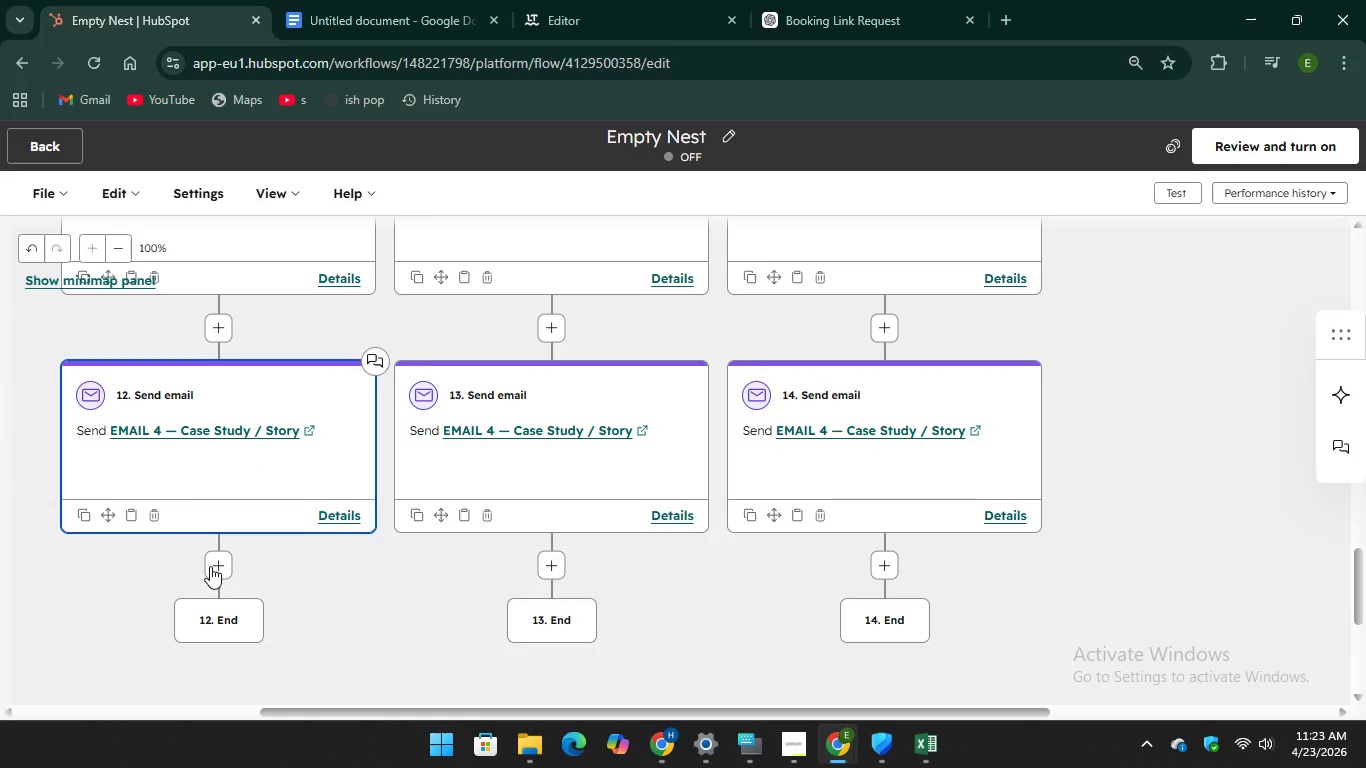 
left_click([218, 568])
 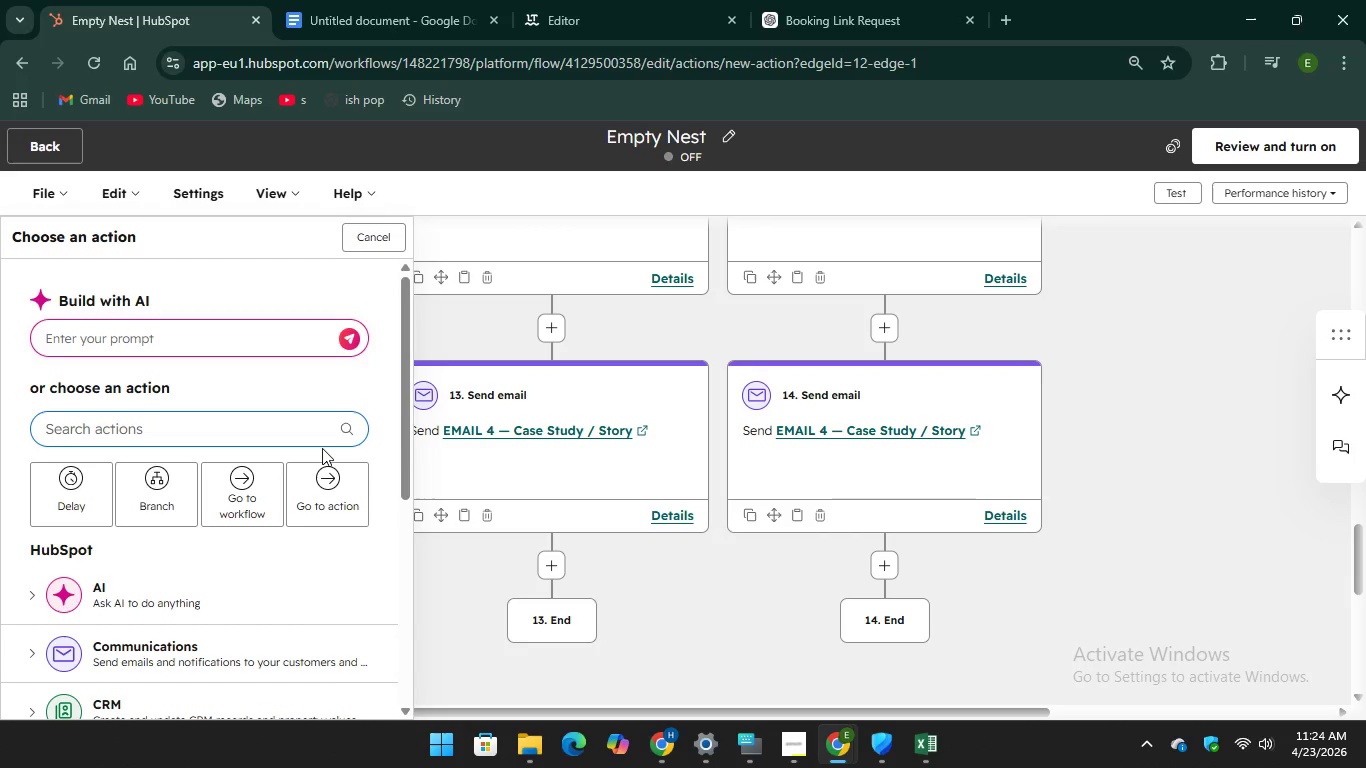 
left_click([66, 488])
 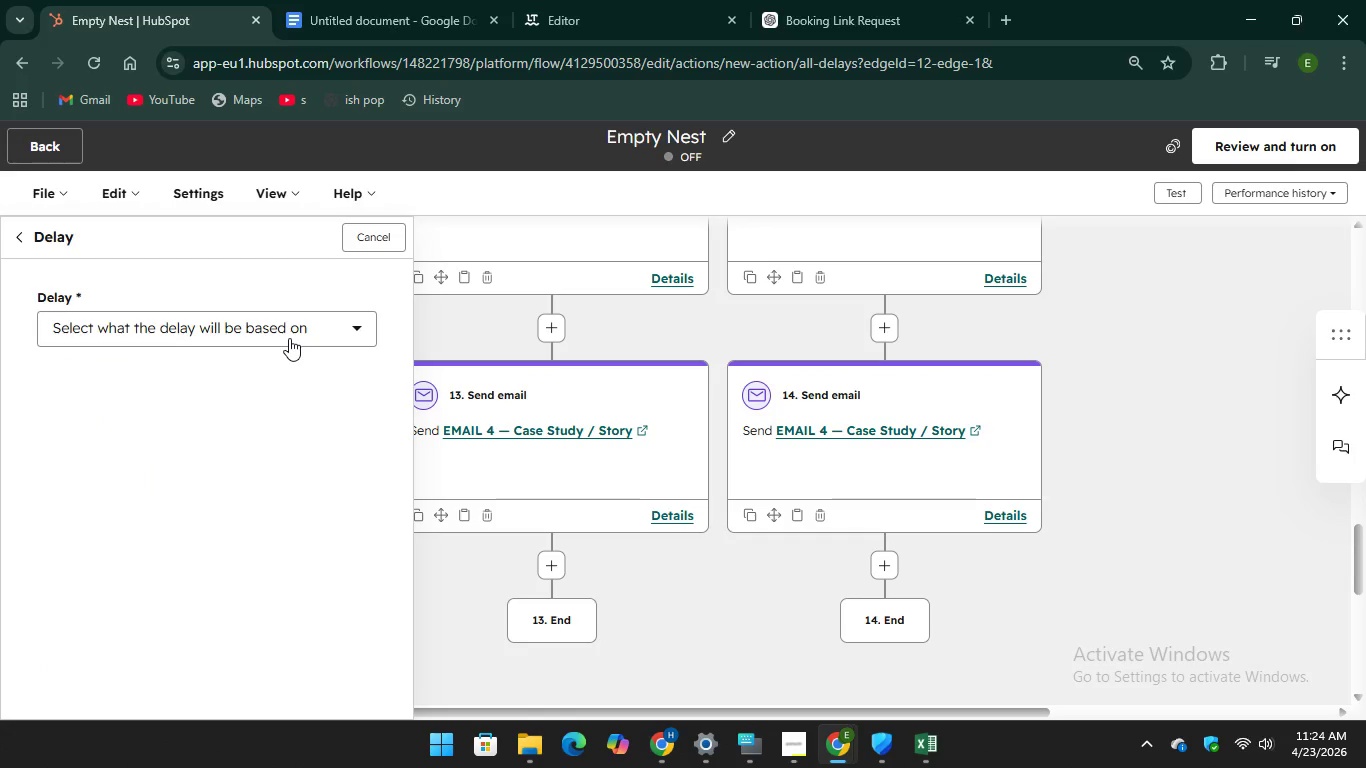 
left_click([299, 326])
 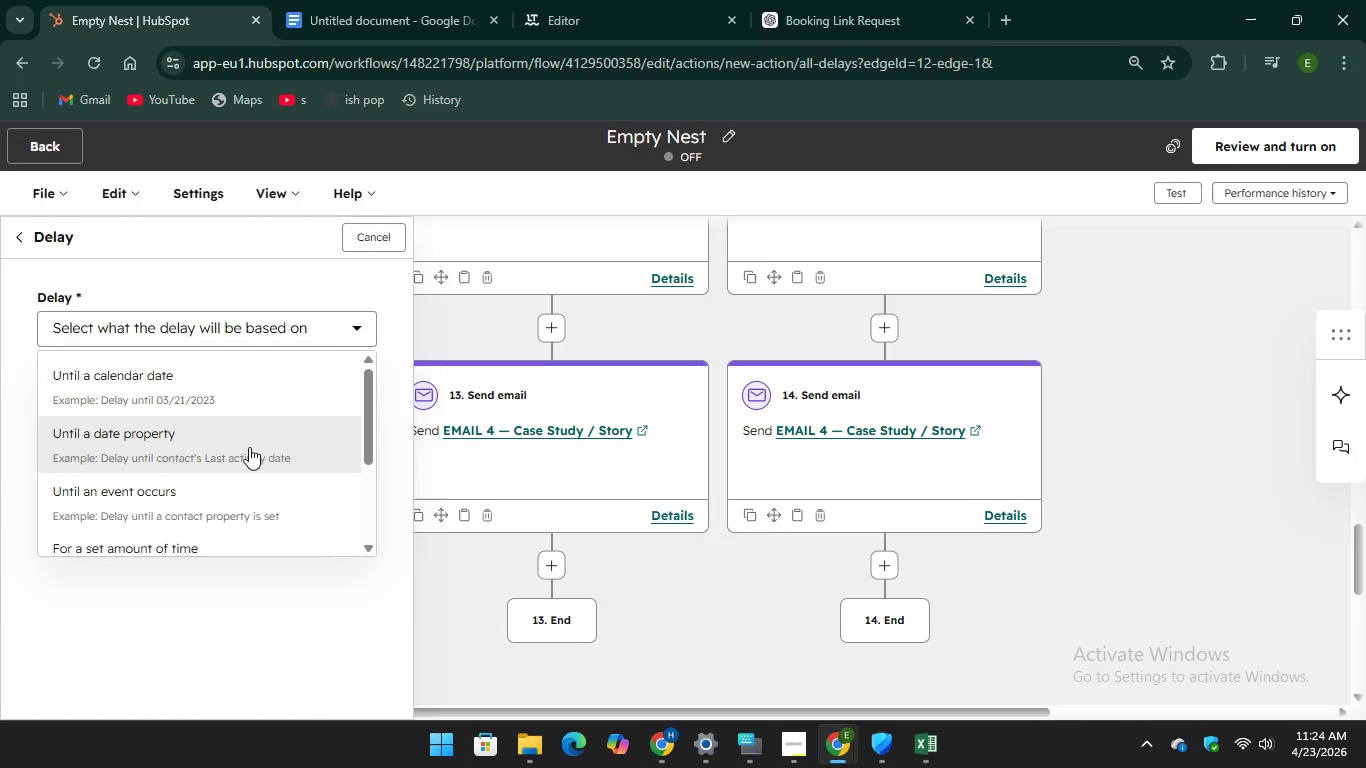 
scroll: coordinate [248, 451], scroll_direction: down, amount: 2.0
 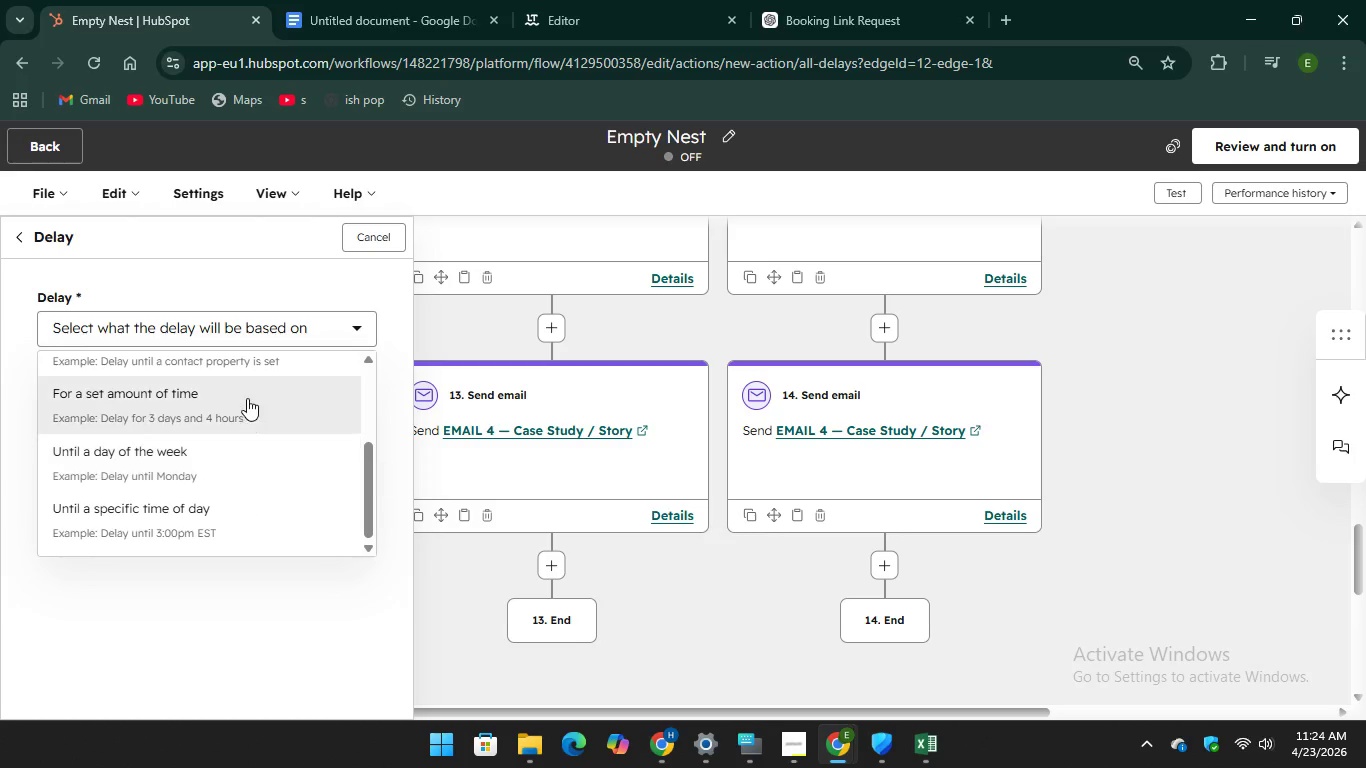 
left_click([247, 394])
 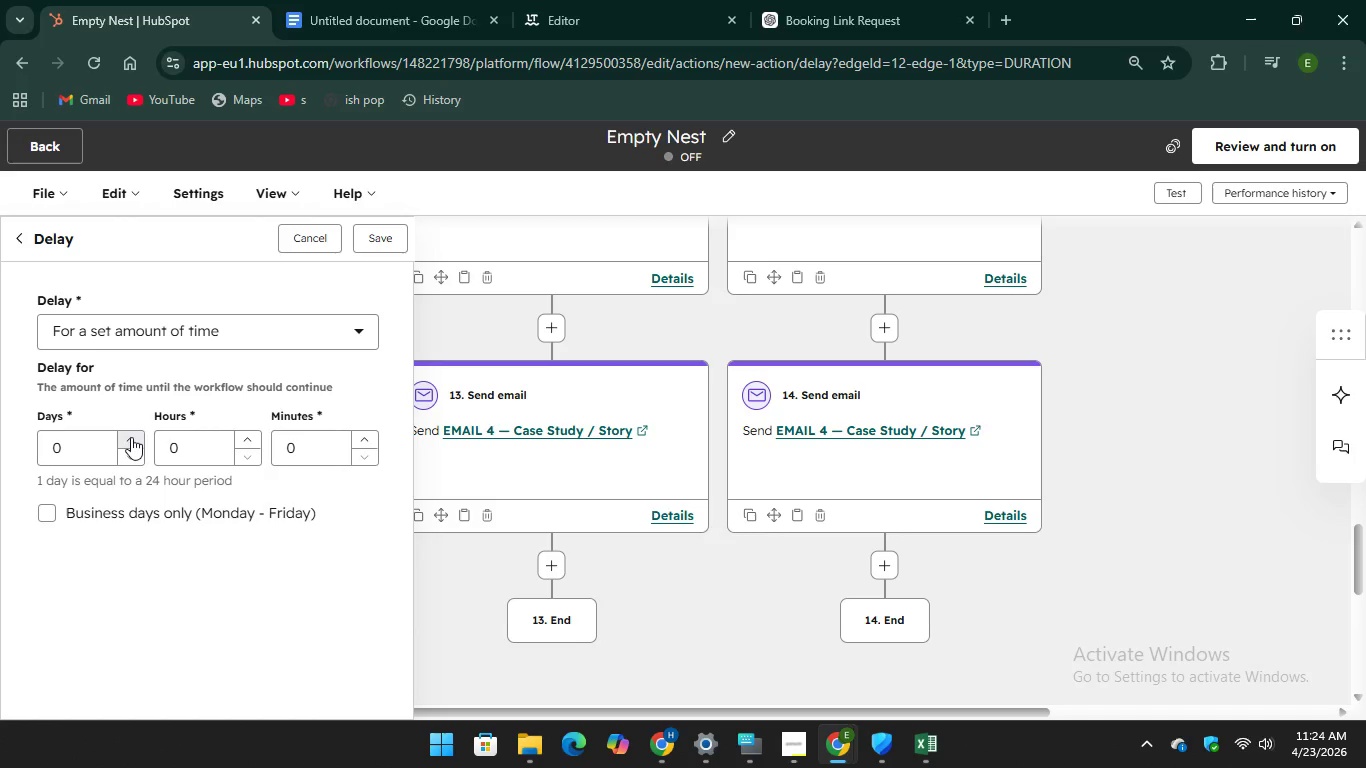 
double_click([131, 437])
 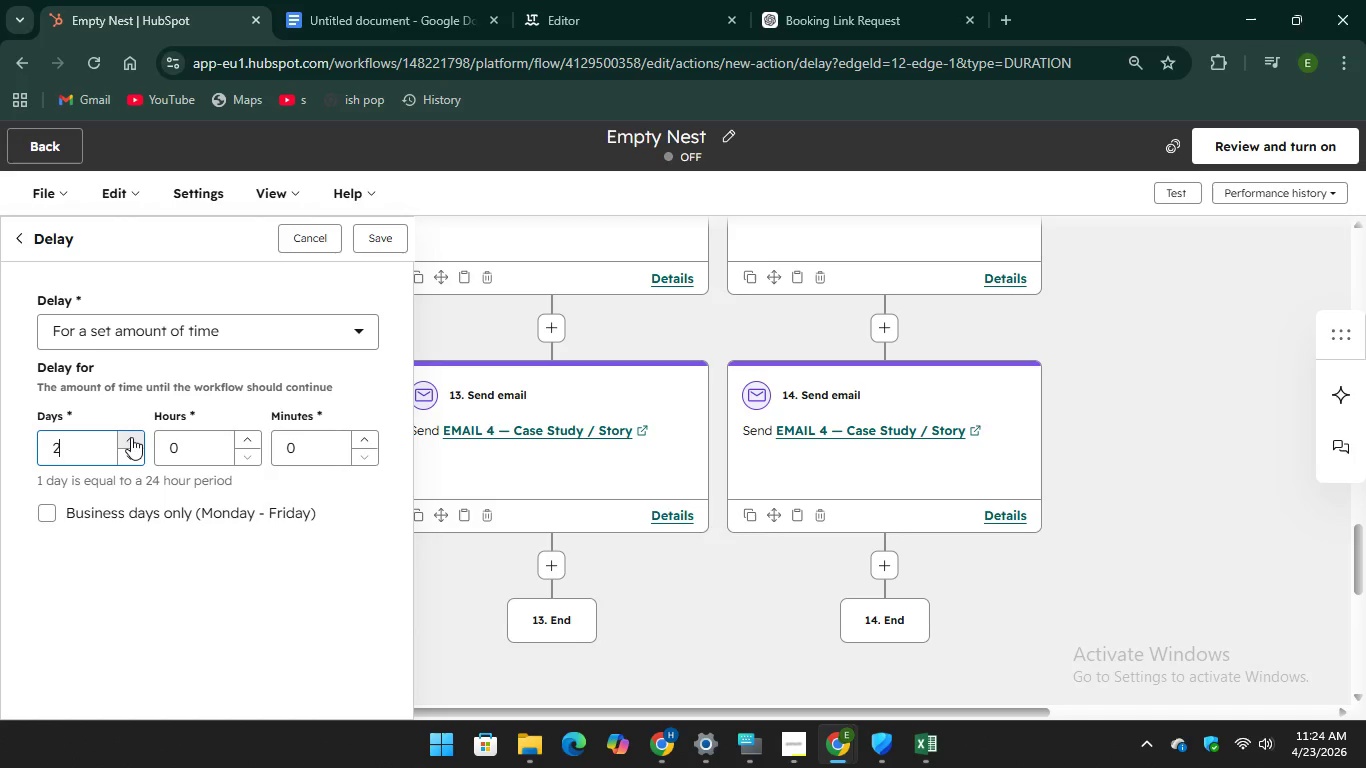 
triple_click([131, 437])
 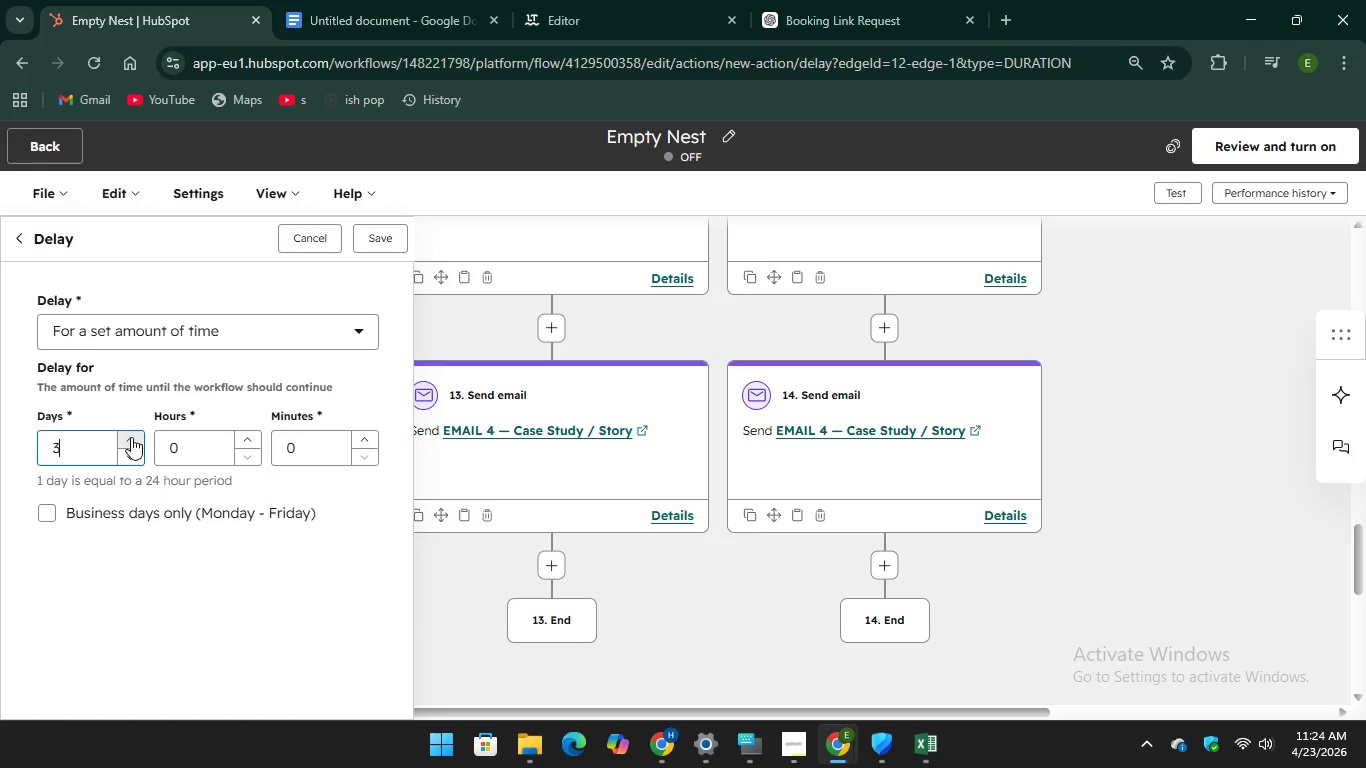 
triple_click([131, 437])
 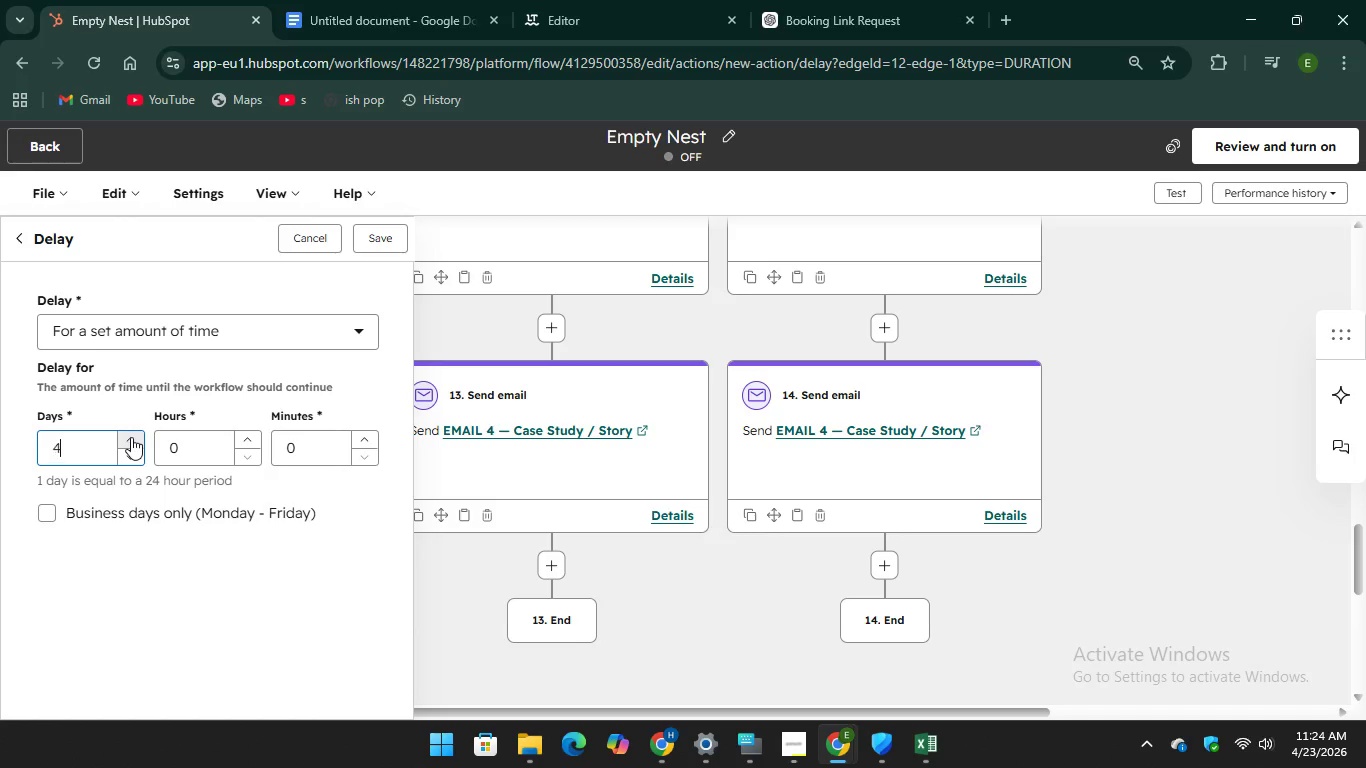 
triple_click([131, 437])
 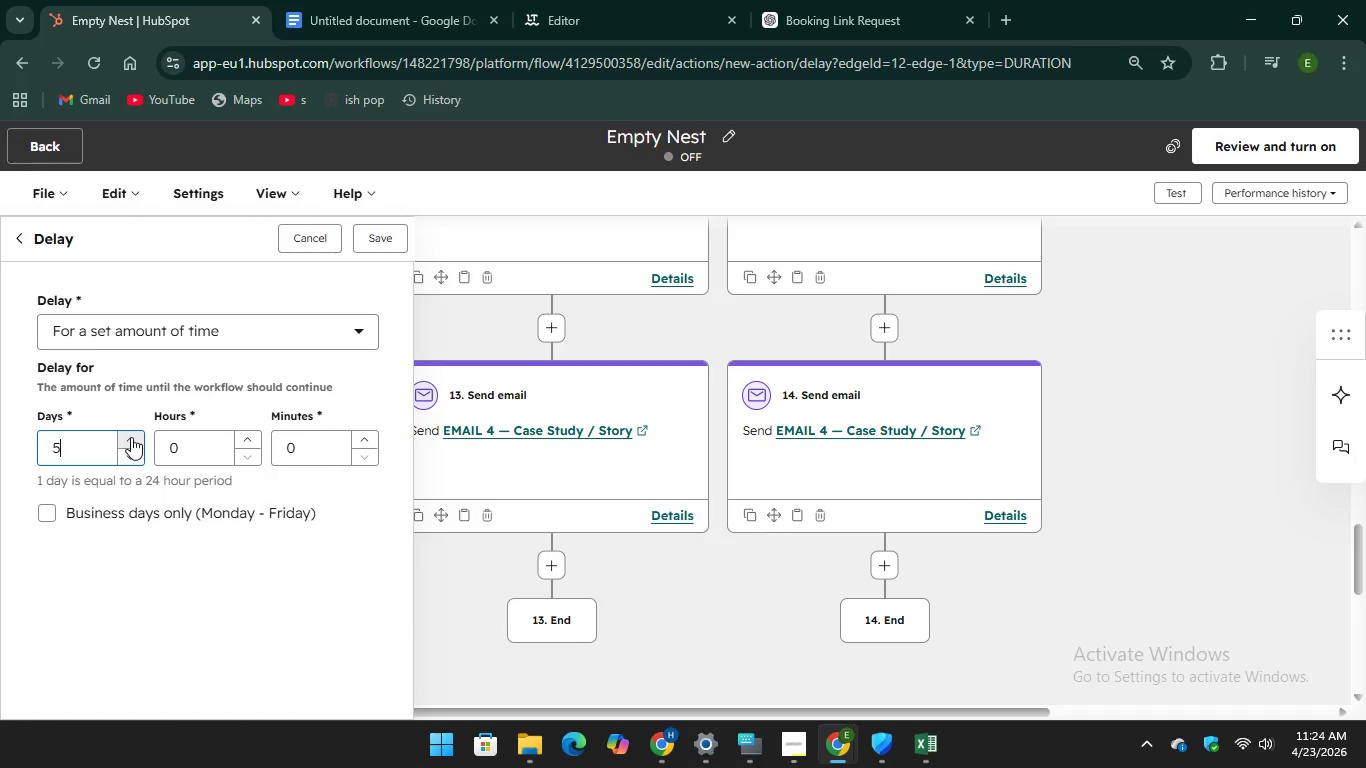 
triple_click([131, 437])
 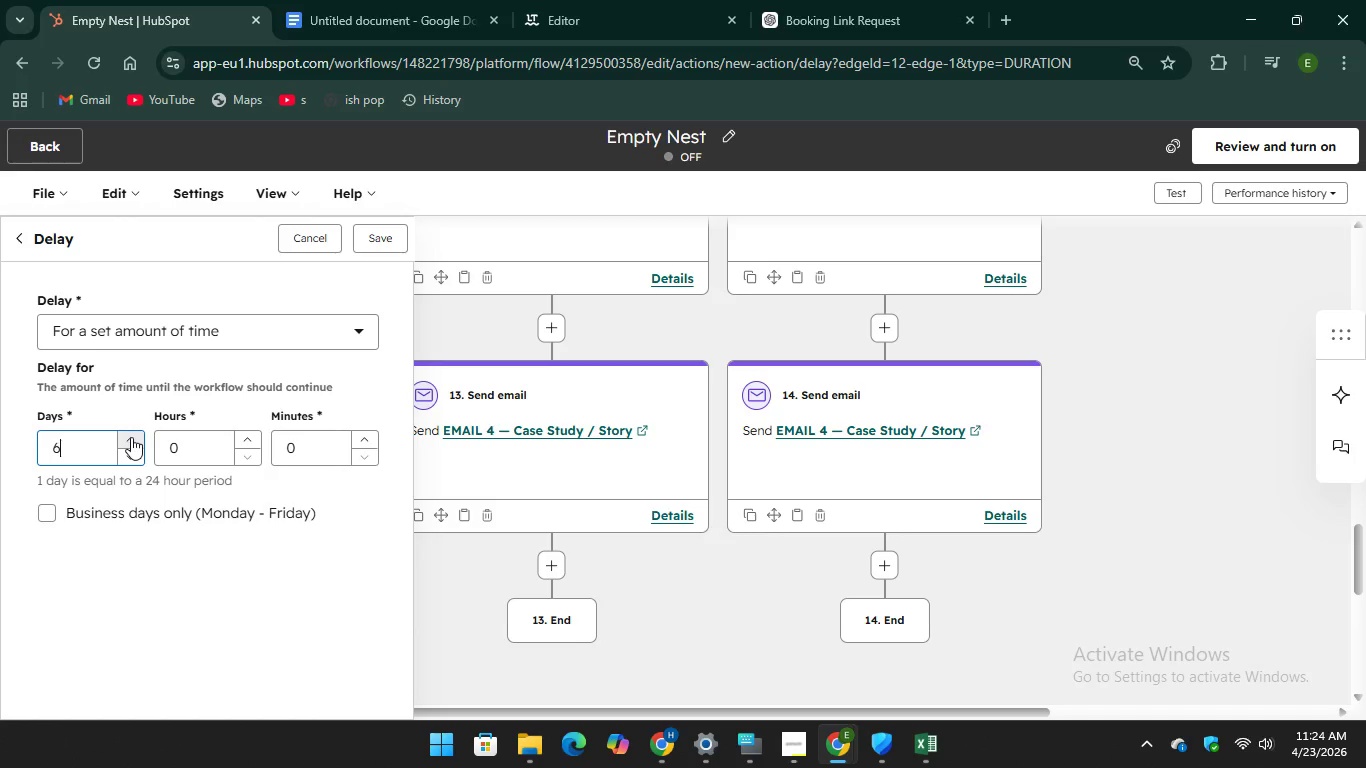 
triple_click([131, 437])
 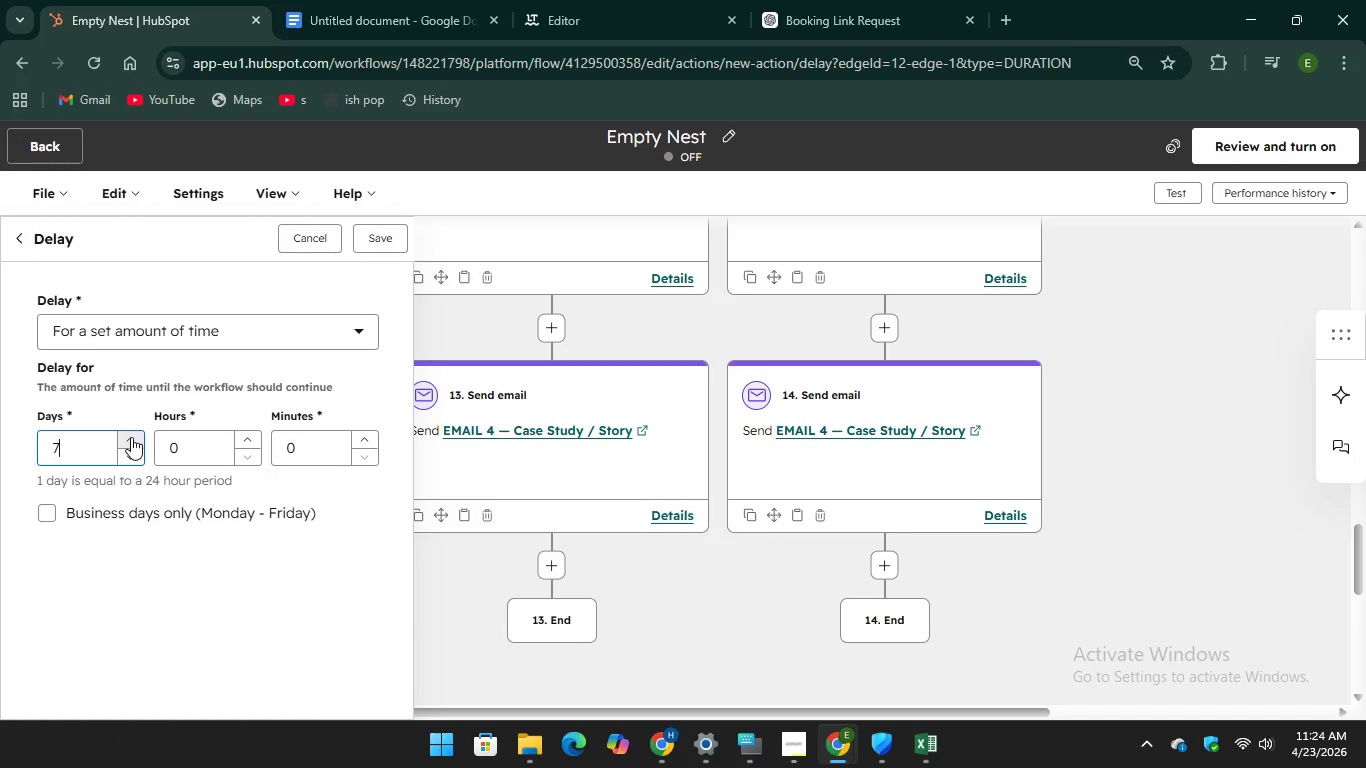 
triple_click([131, 437])
 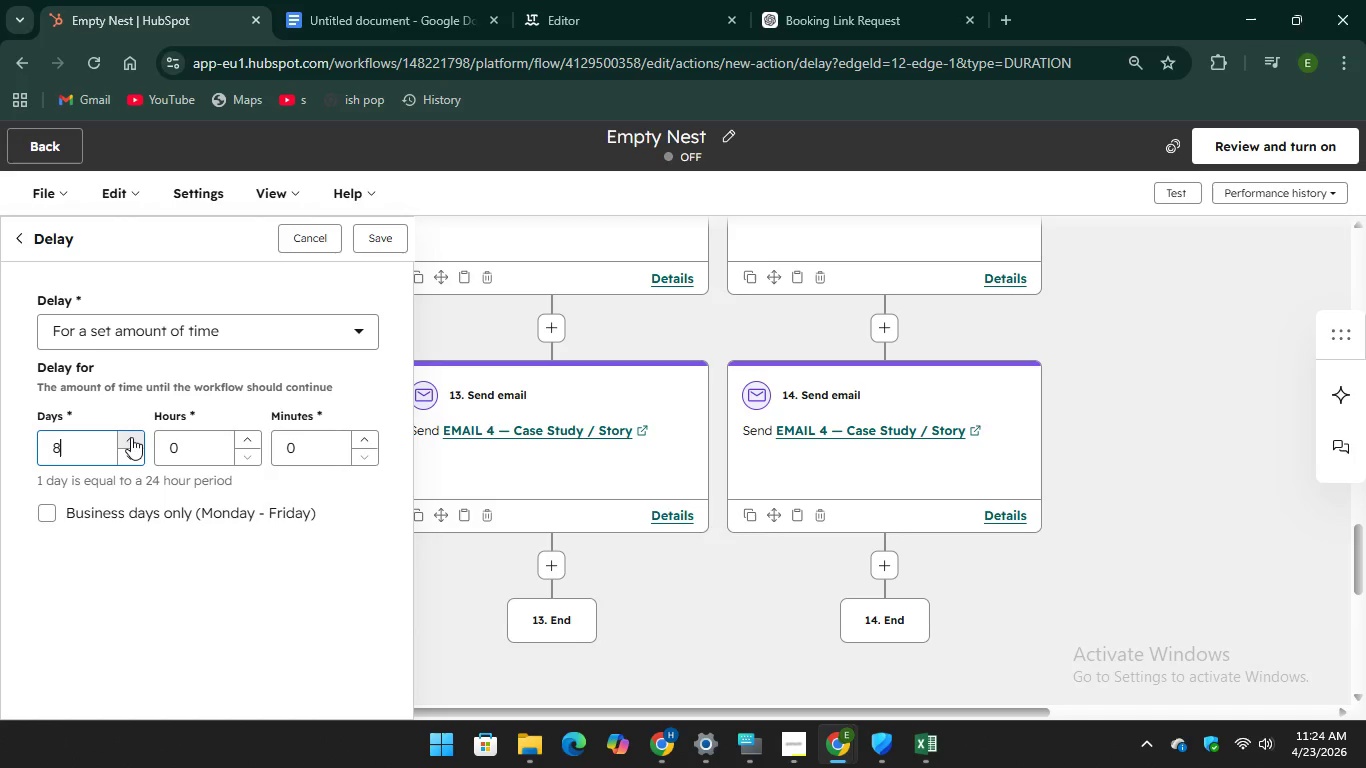 
triple_click([131, 437])
 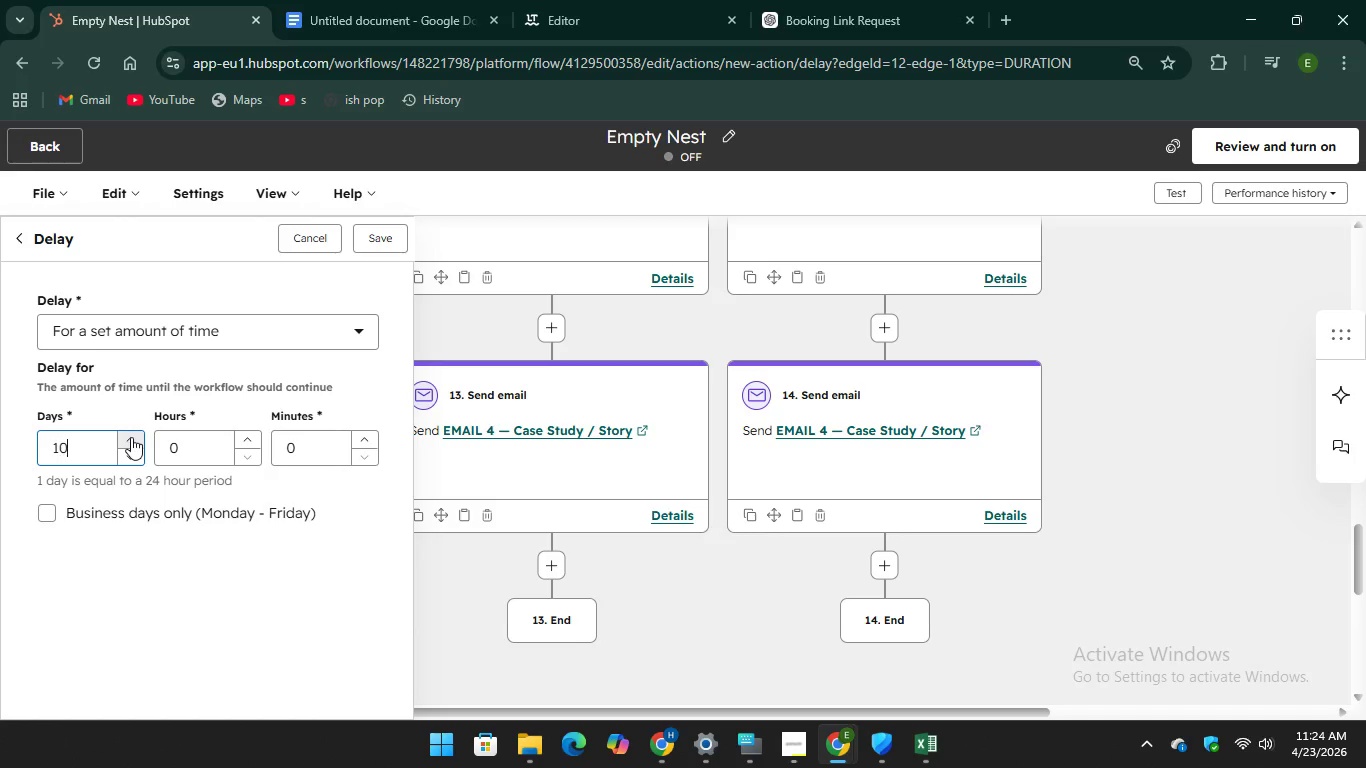 
triple_click([131, 437])
 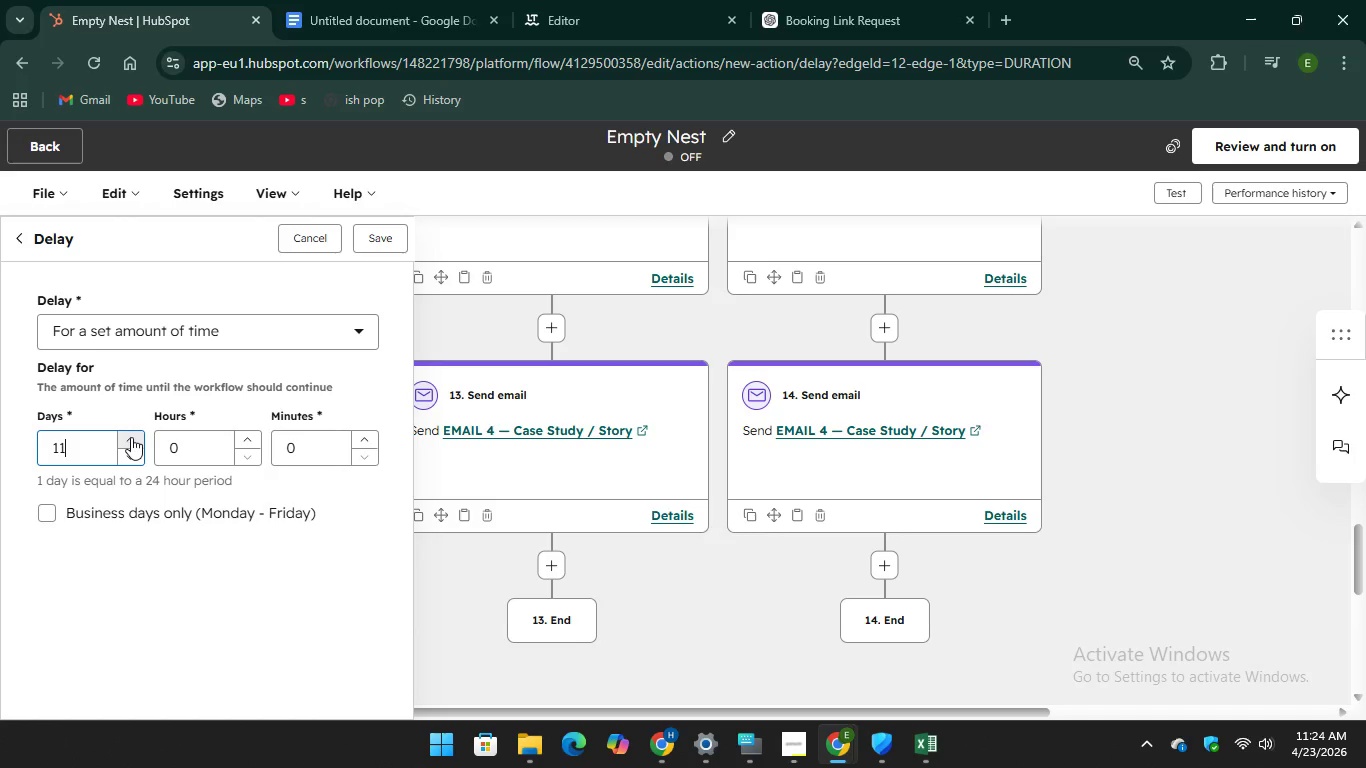 
triple_click([131, 437])
 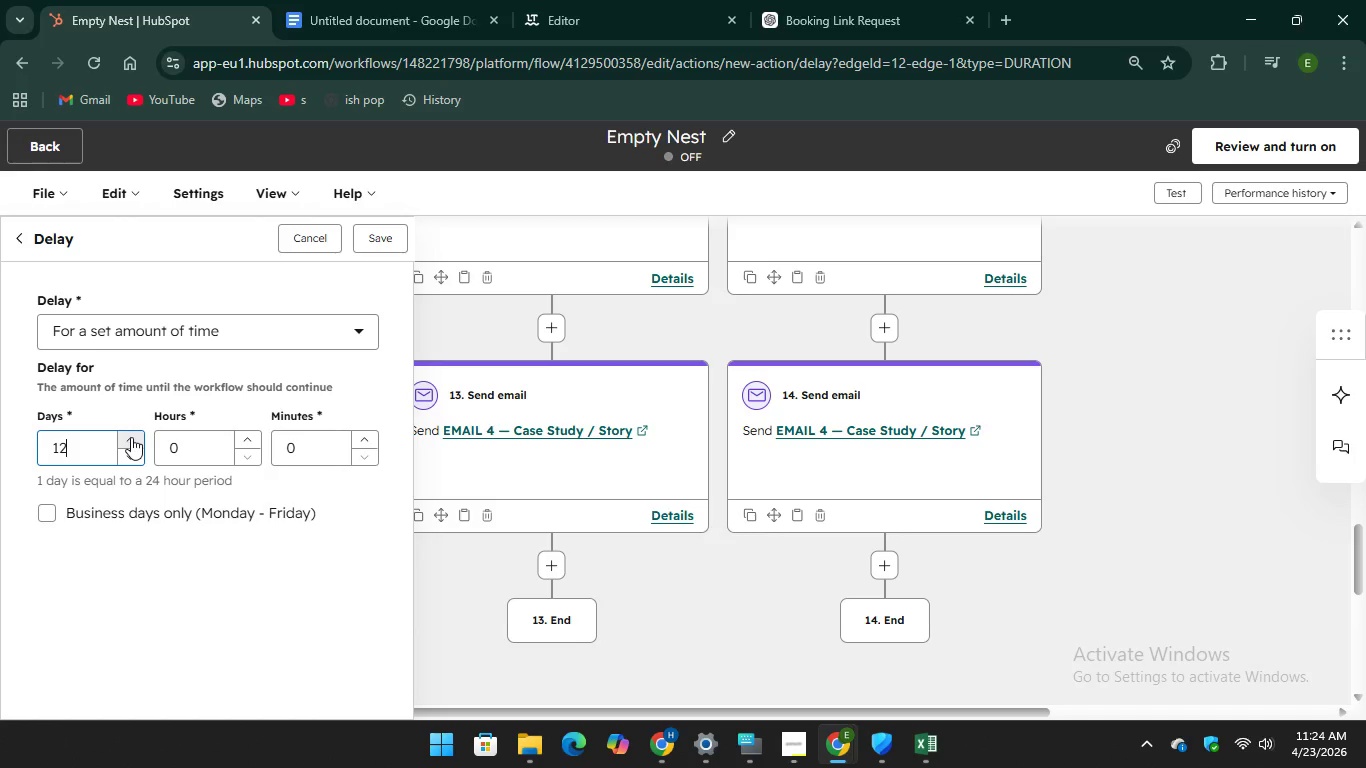 
triple_click([131, 437])
 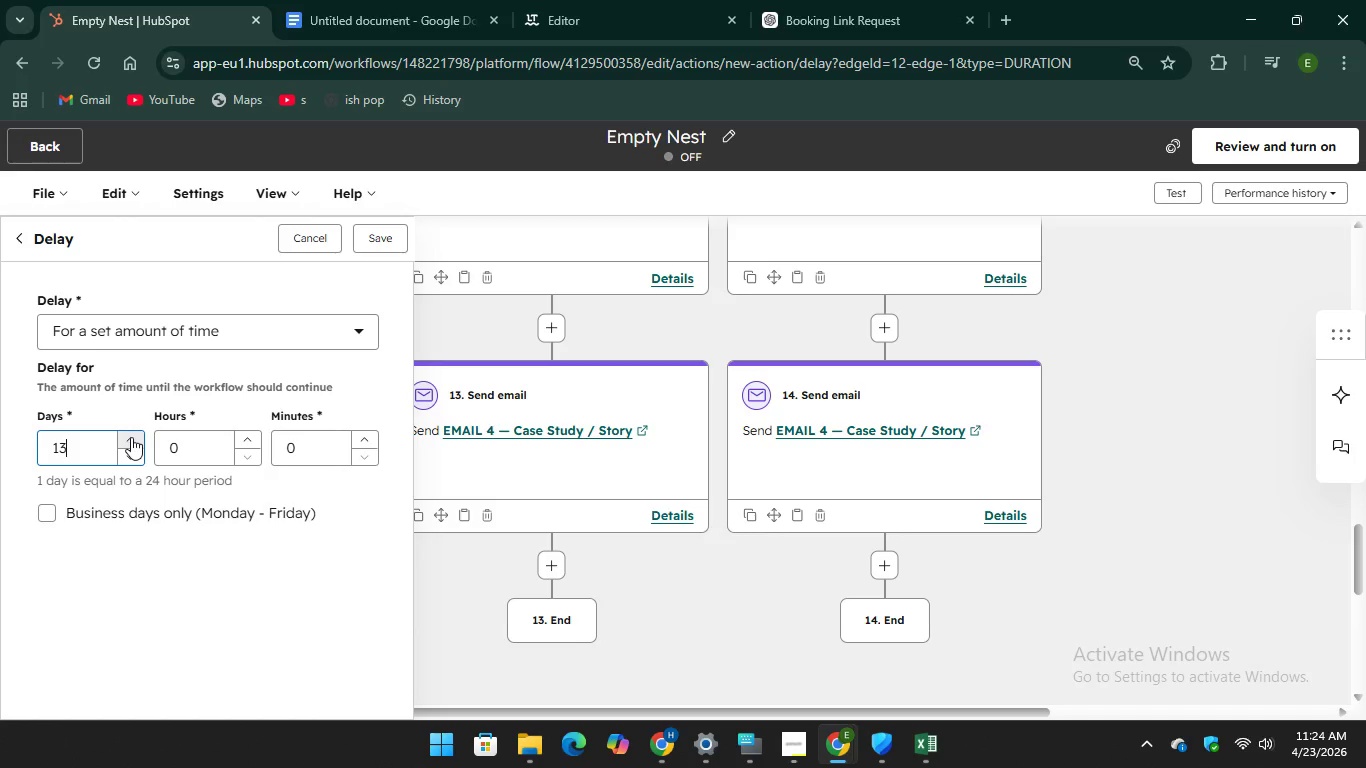 
left_click([131, 437])
 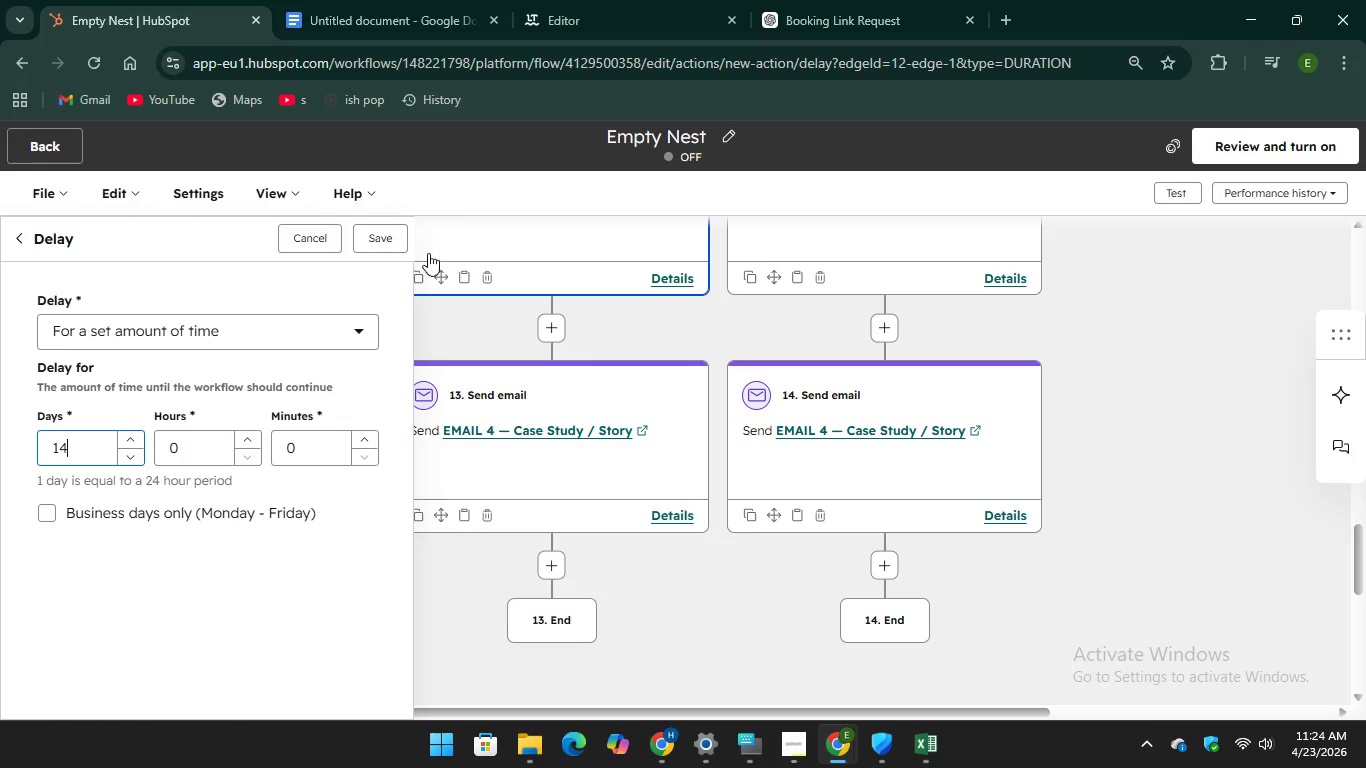 
left_click([392, 237])
 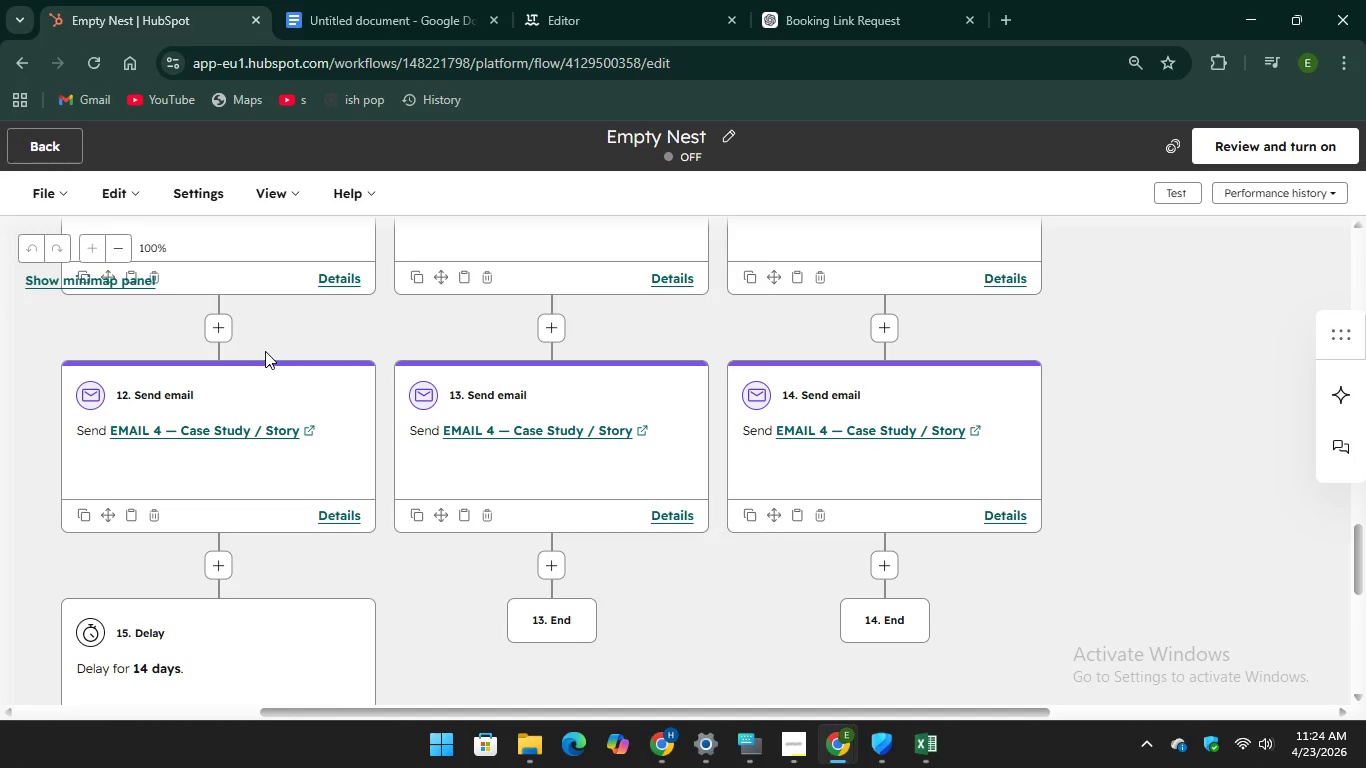 
wait(7.52)
 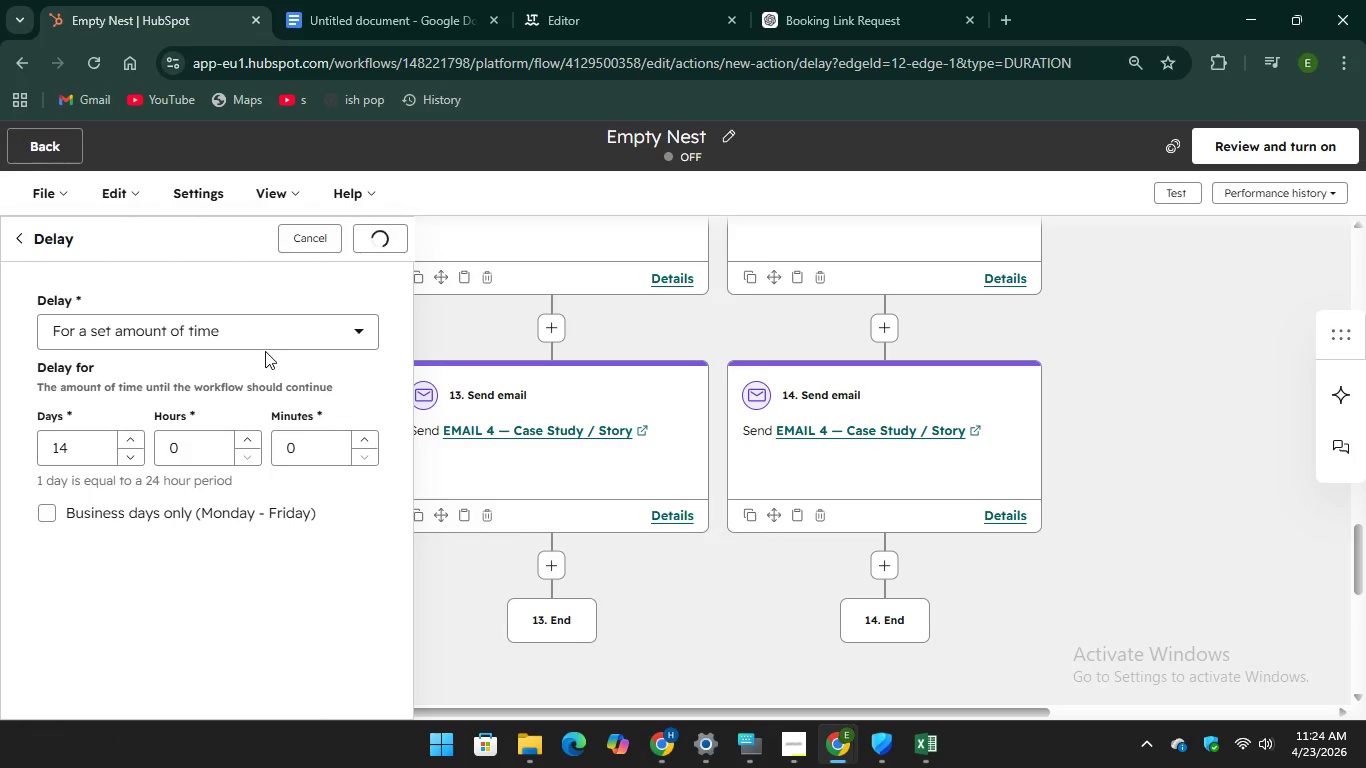 
scroll: coordinate [490, 475], scroll_direction: down, amount: 1.0
 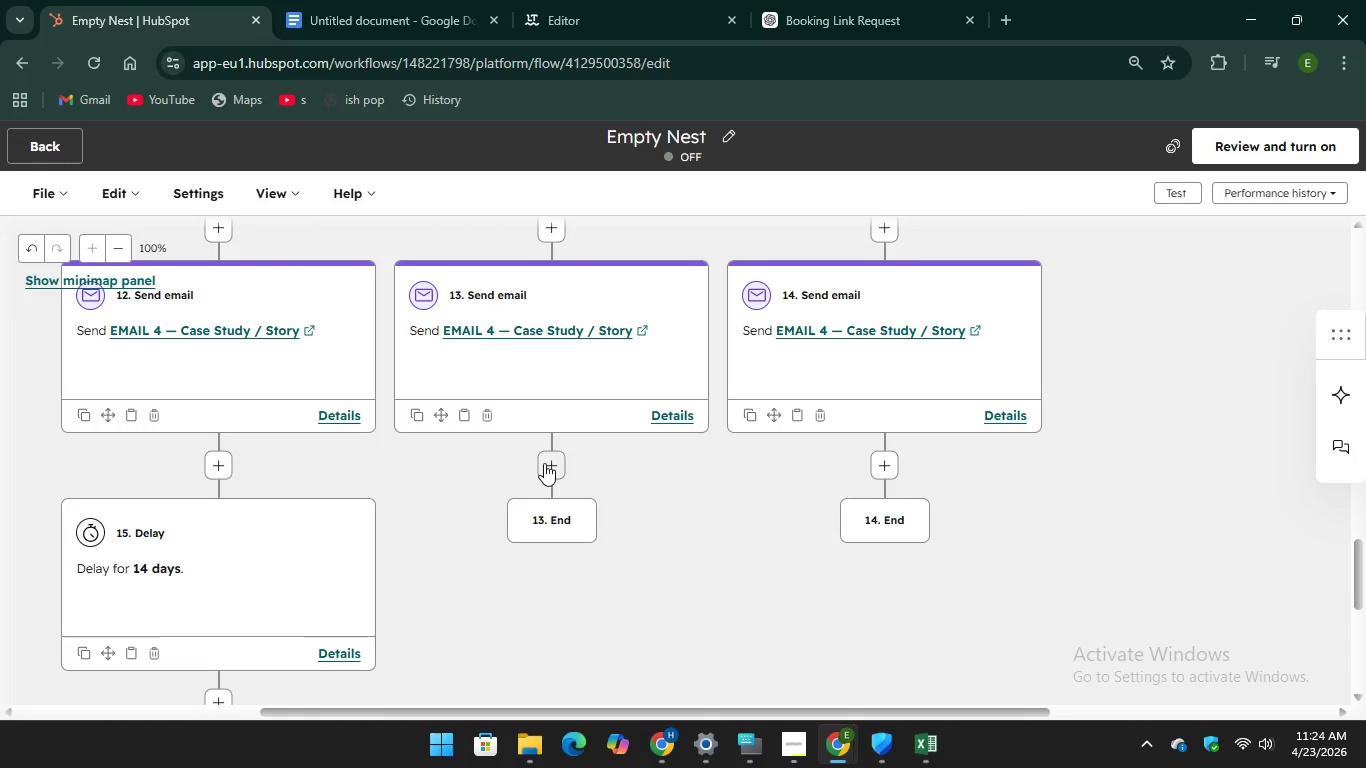 
left_click([544, 463])
 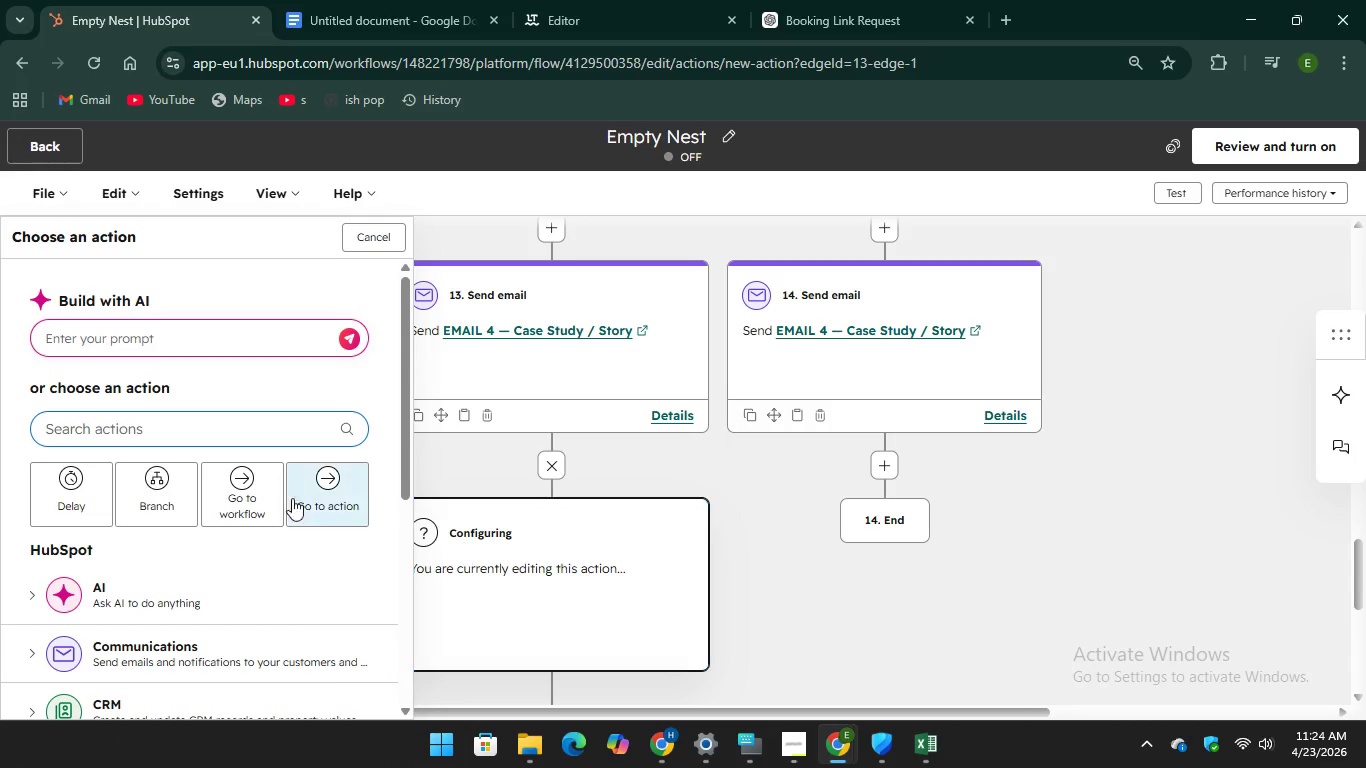 
left_click([66, 478])
 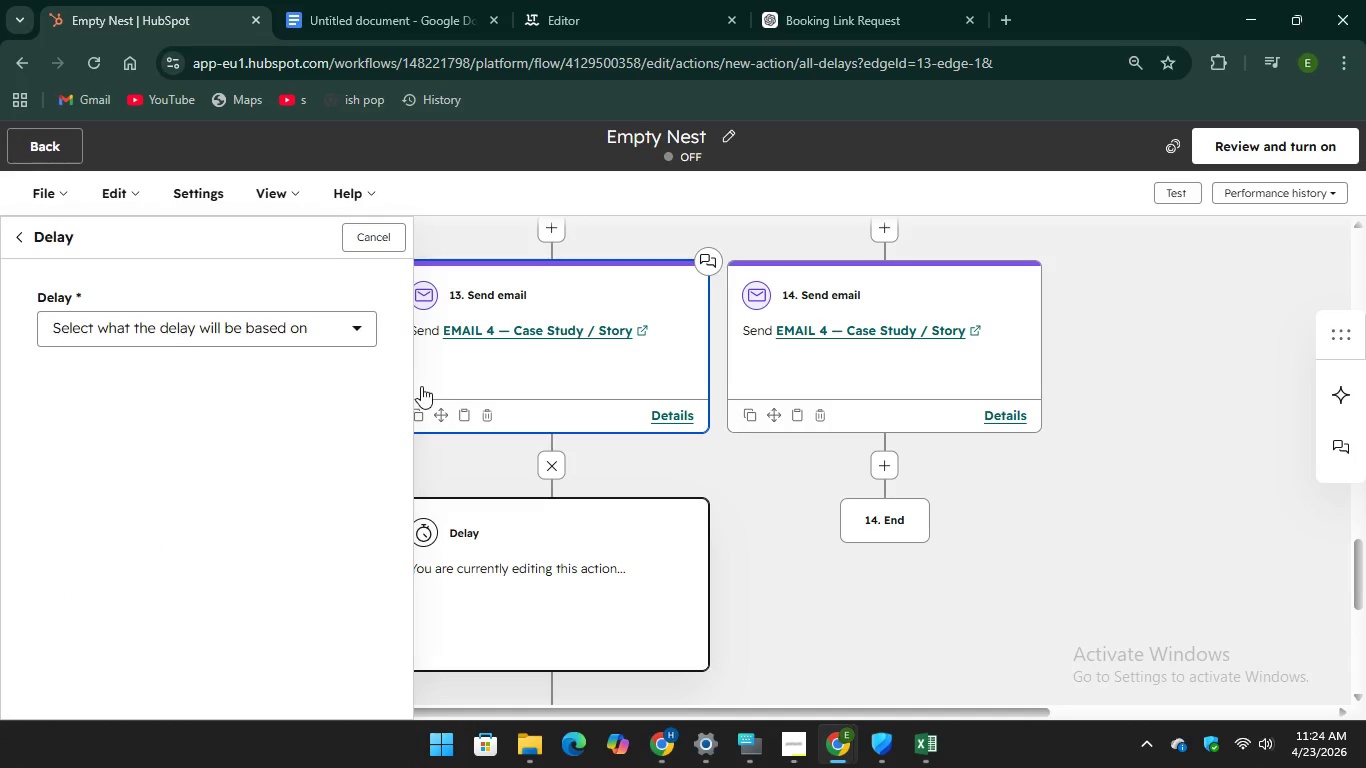 
left_click([303, 324])
 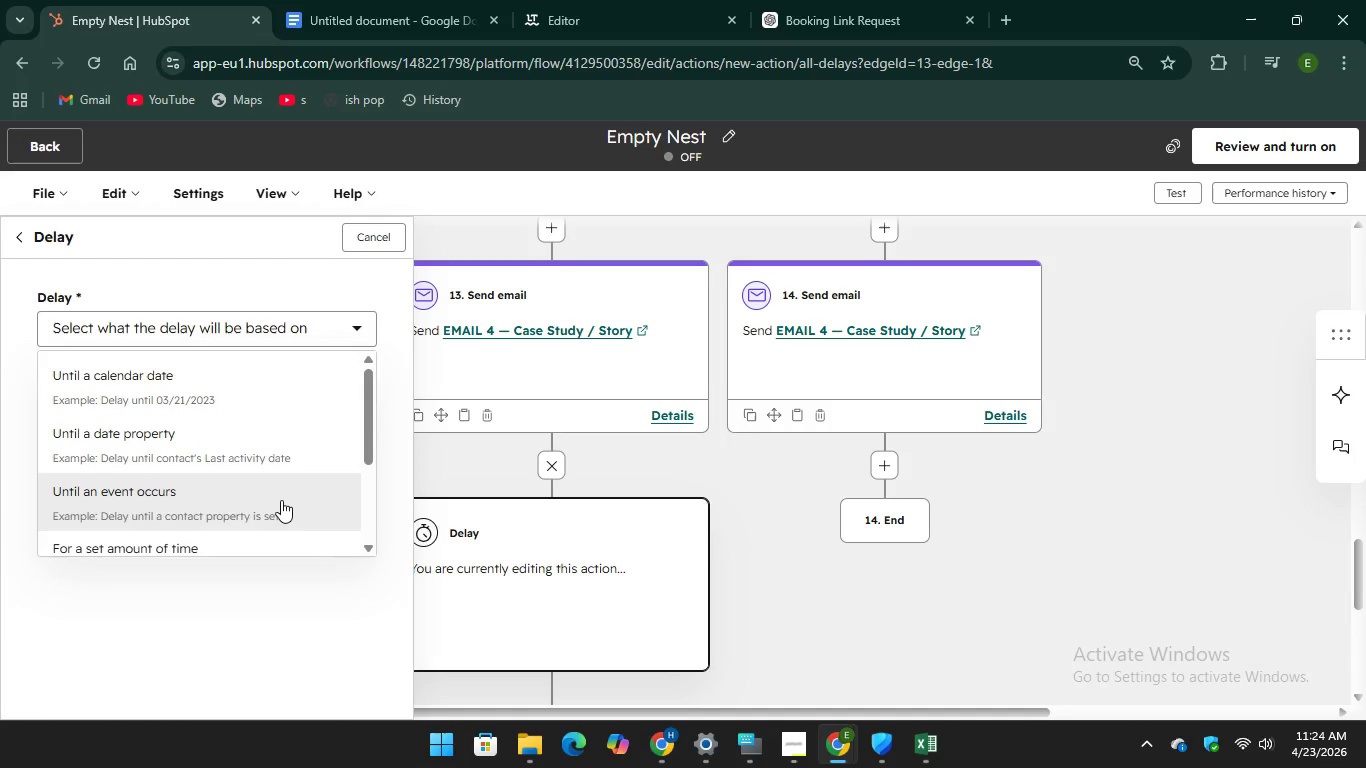 
scroll: coordinate [281, 503], scroll_direction: down, amount: 1.0
 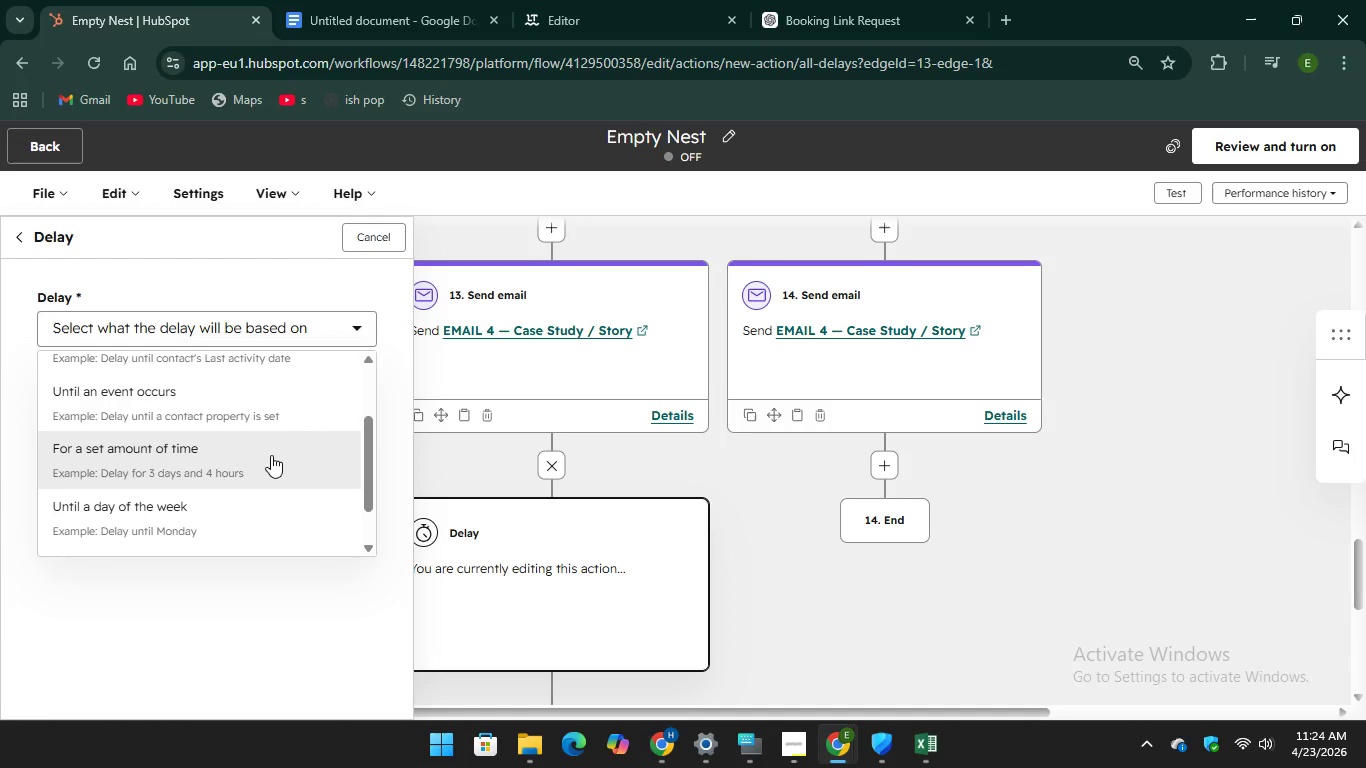 
left_click([271, 455])
 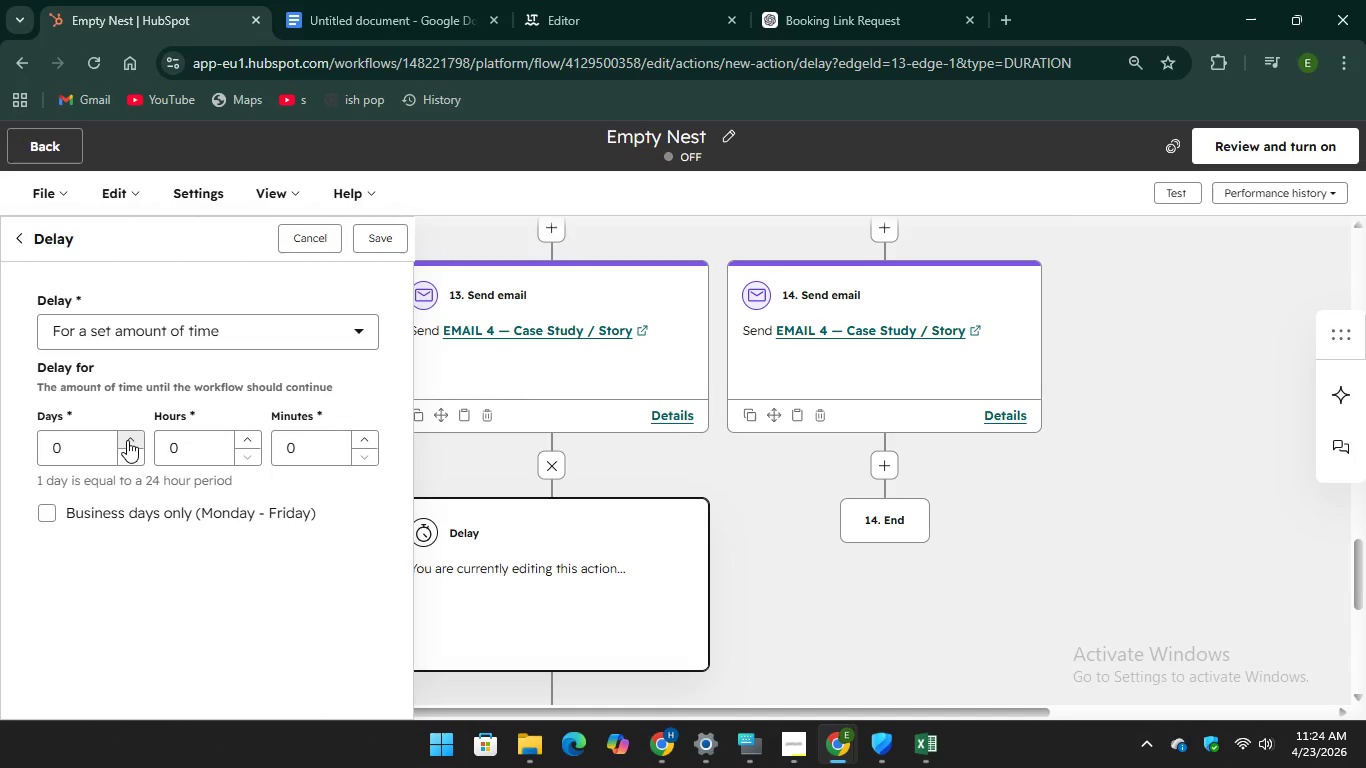 
double_click([128, 440])
 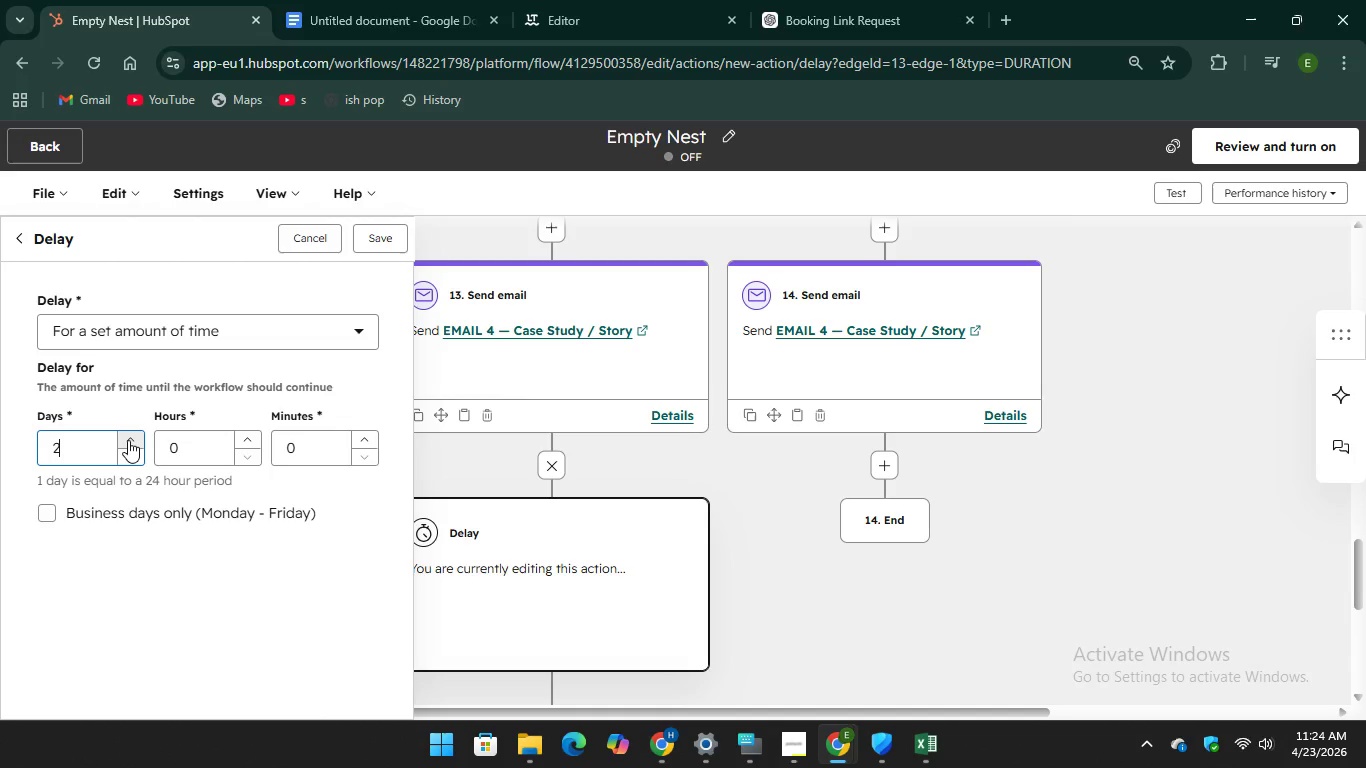 
triple_click([128, 440])
 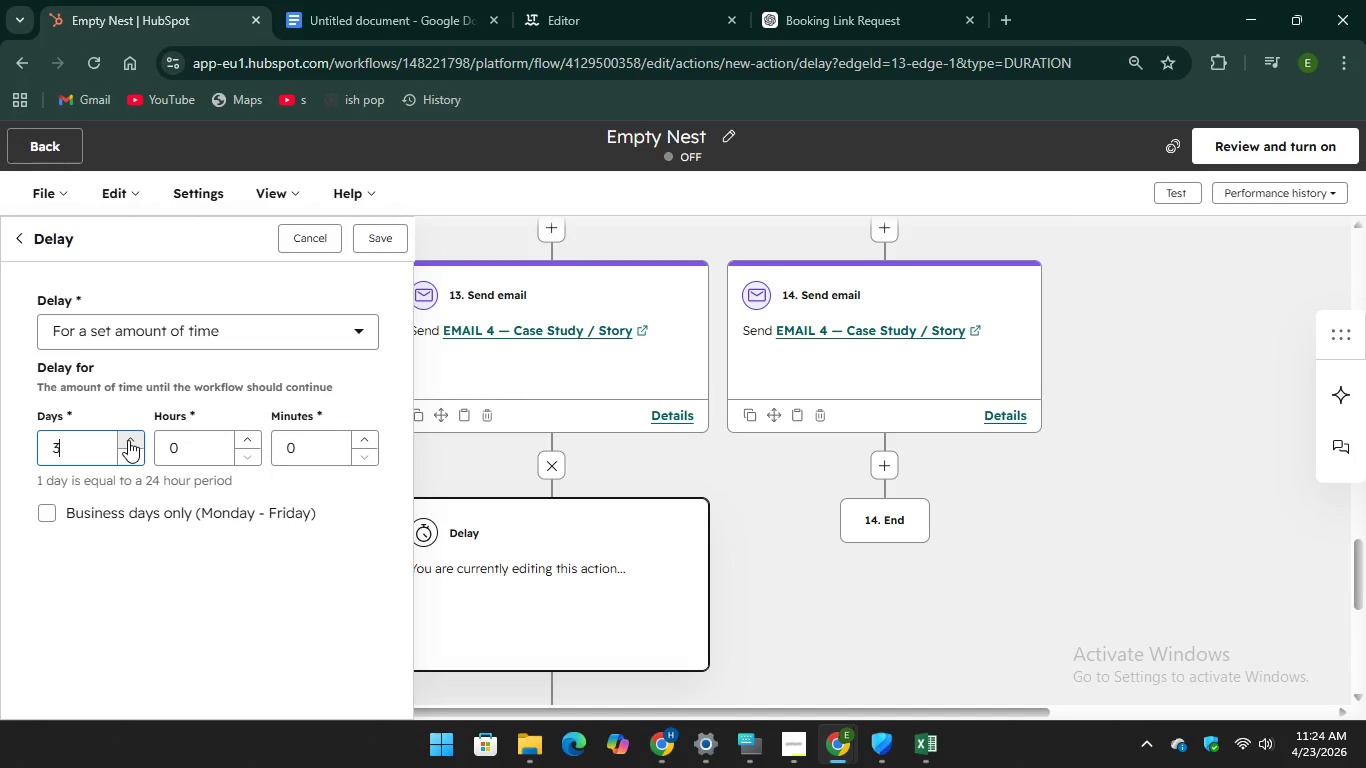 
triple_click([128, 440])
 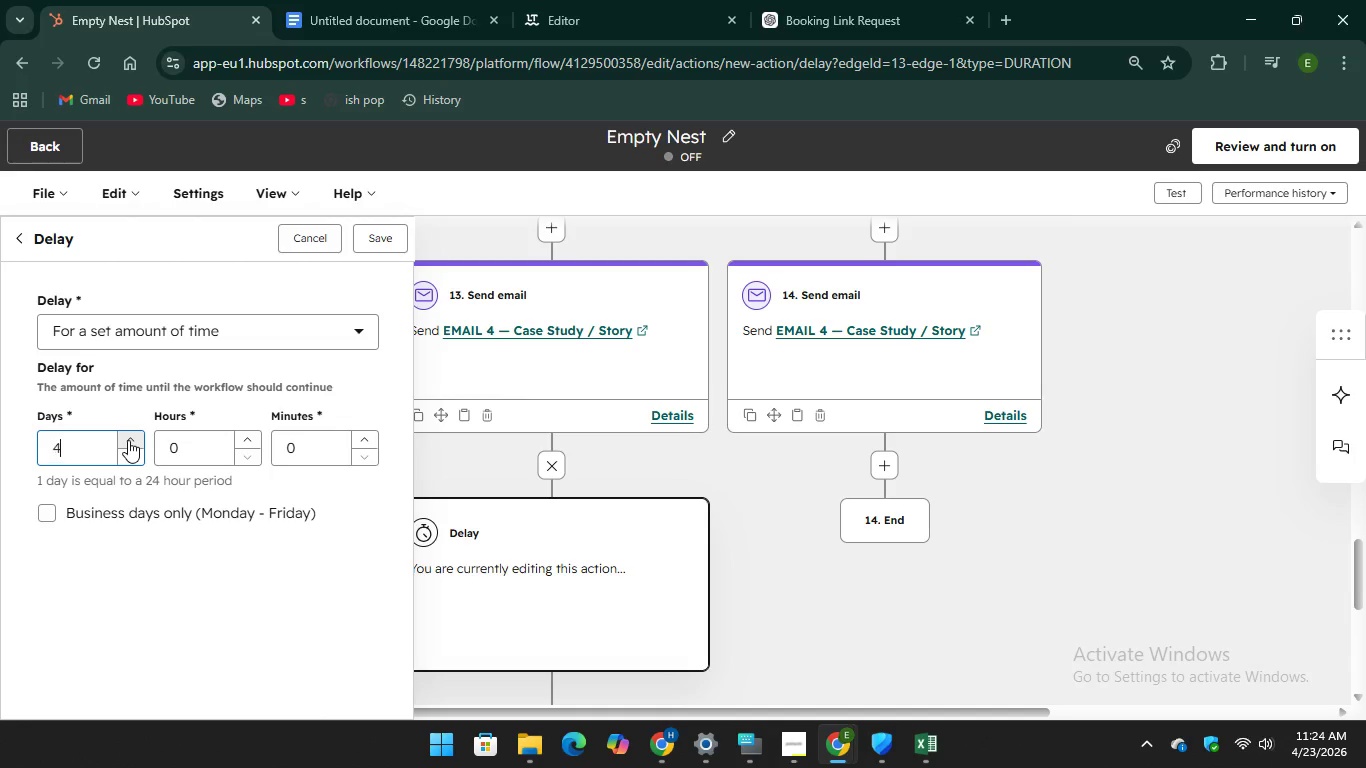 
triple_click([128, 440])
 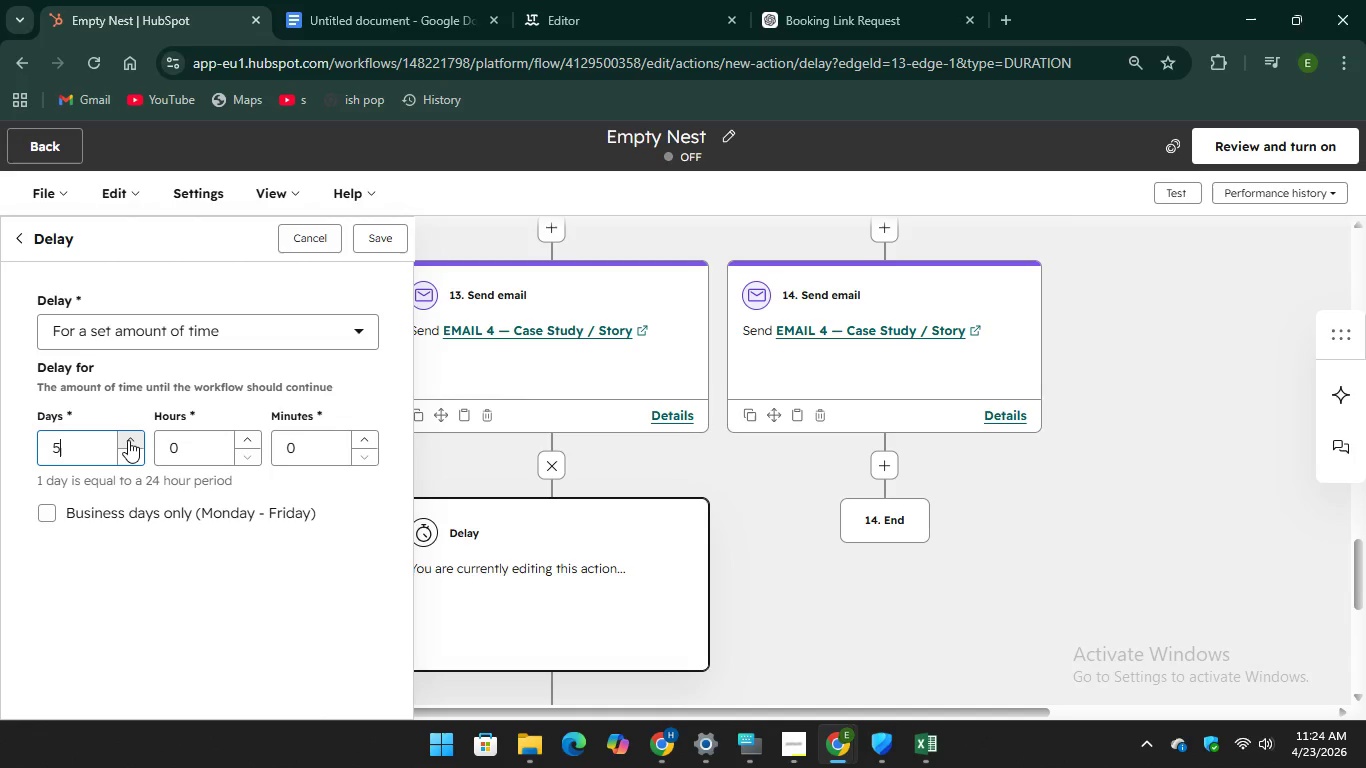 
triple_click([128, 440])
 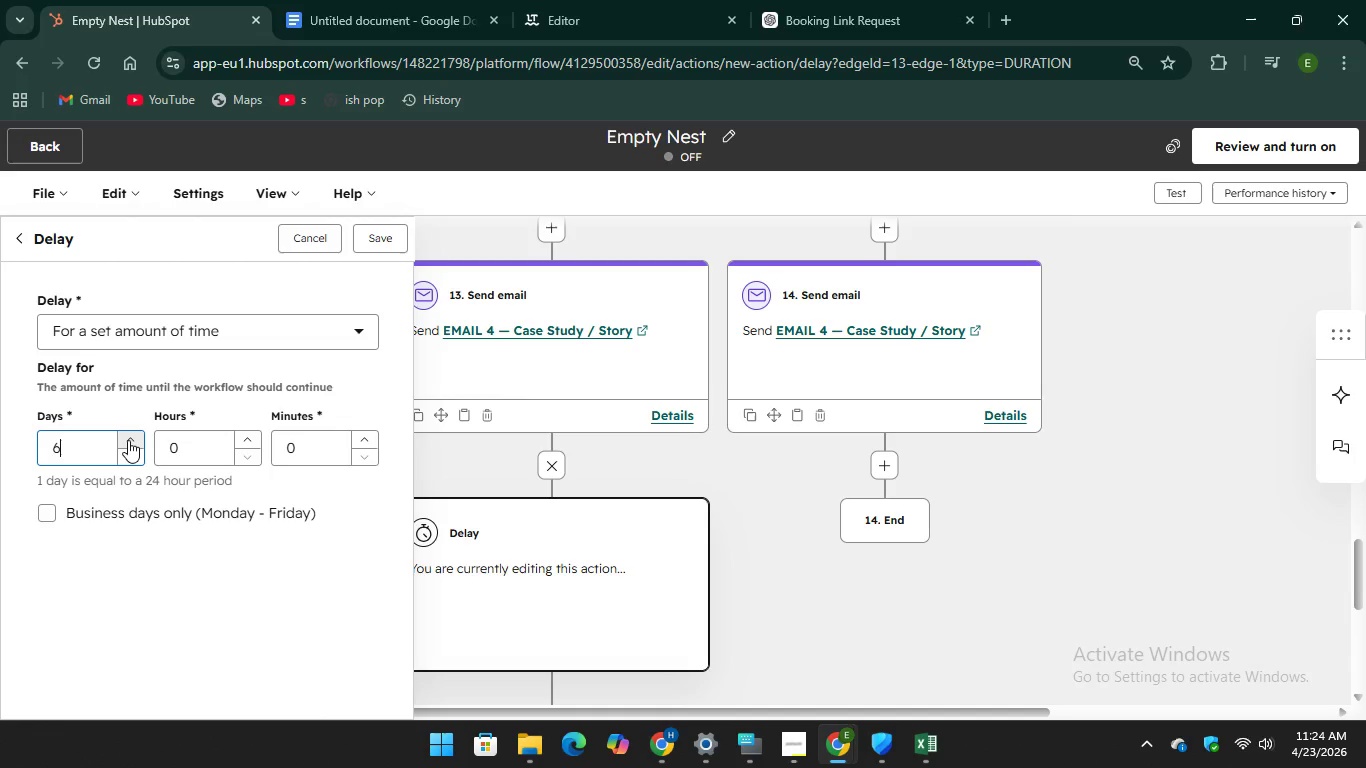 
triple_click([128, 440])
 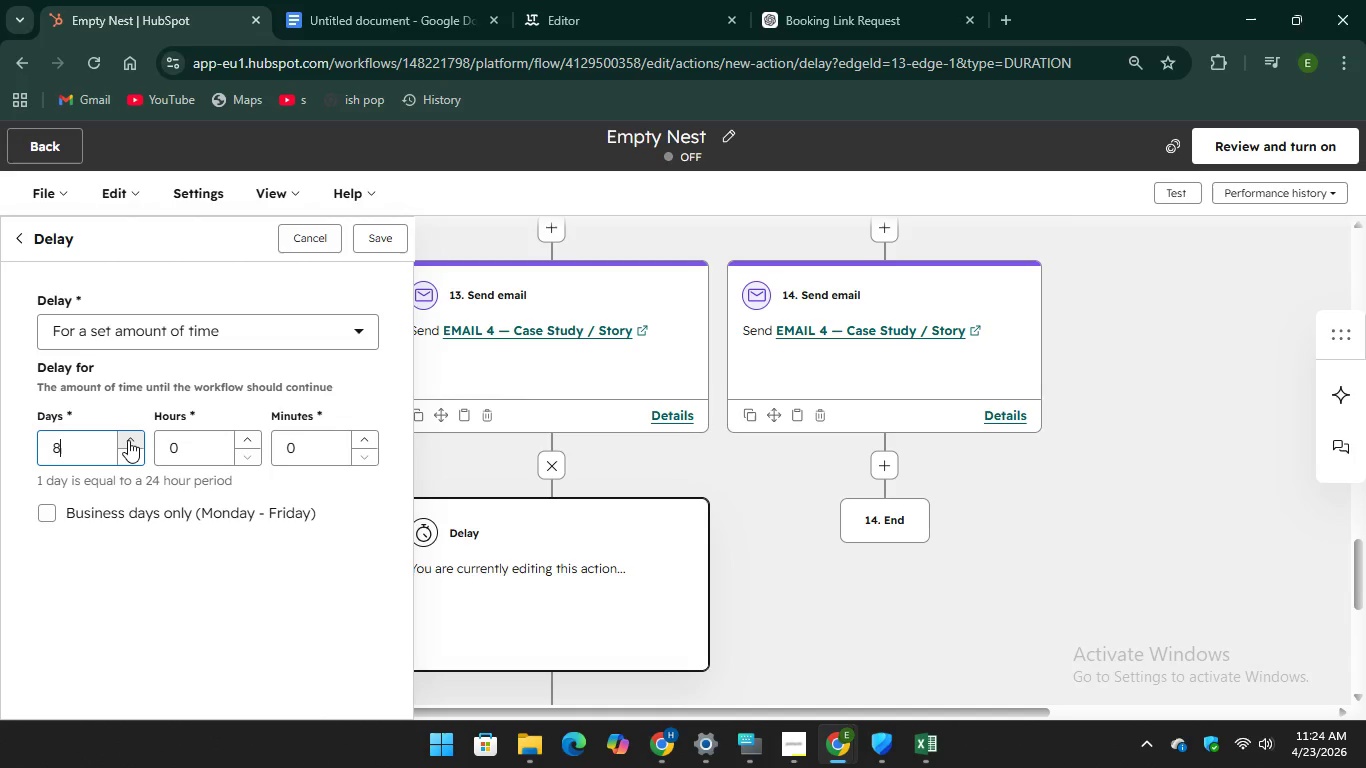 
triple_click([128, 440])
 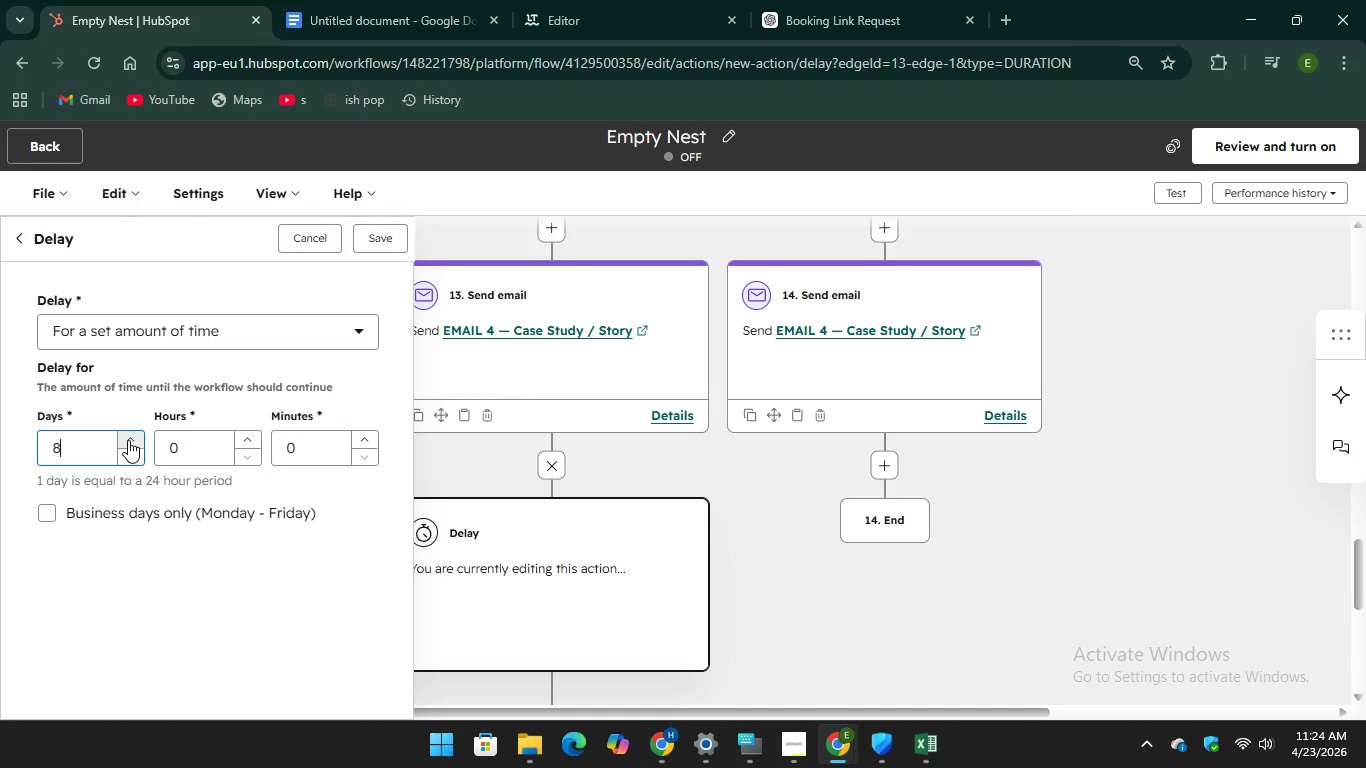 
triple_click([128, 440])
 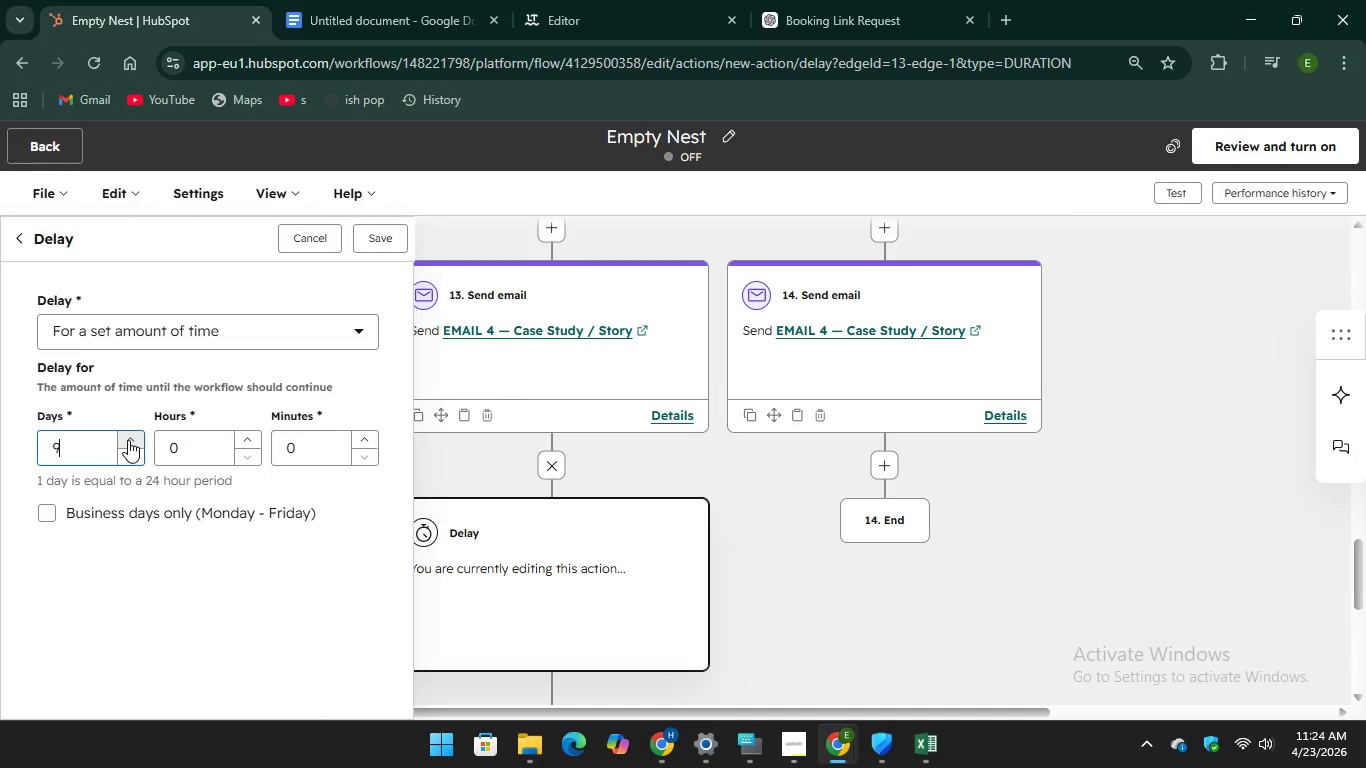 
triple_click([128, 440])
 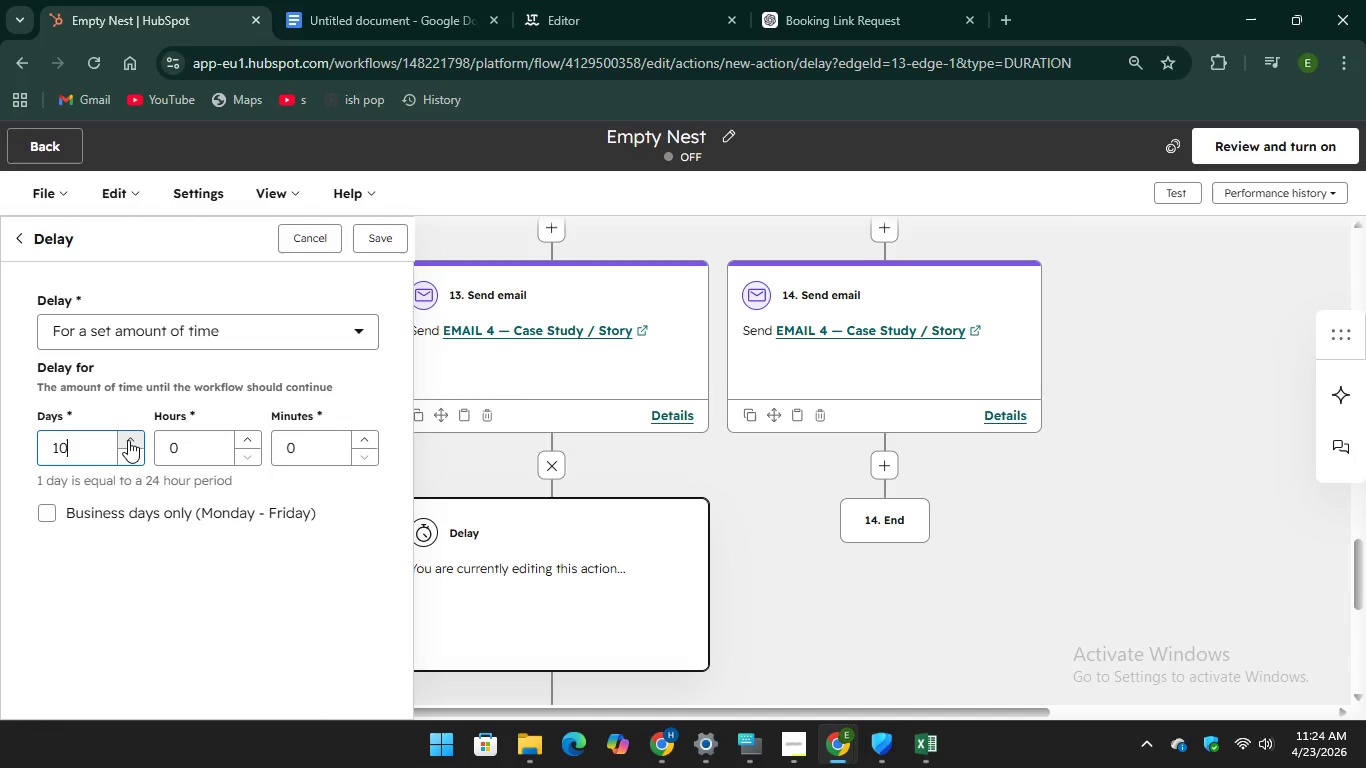 
triple_click([128, 440])
 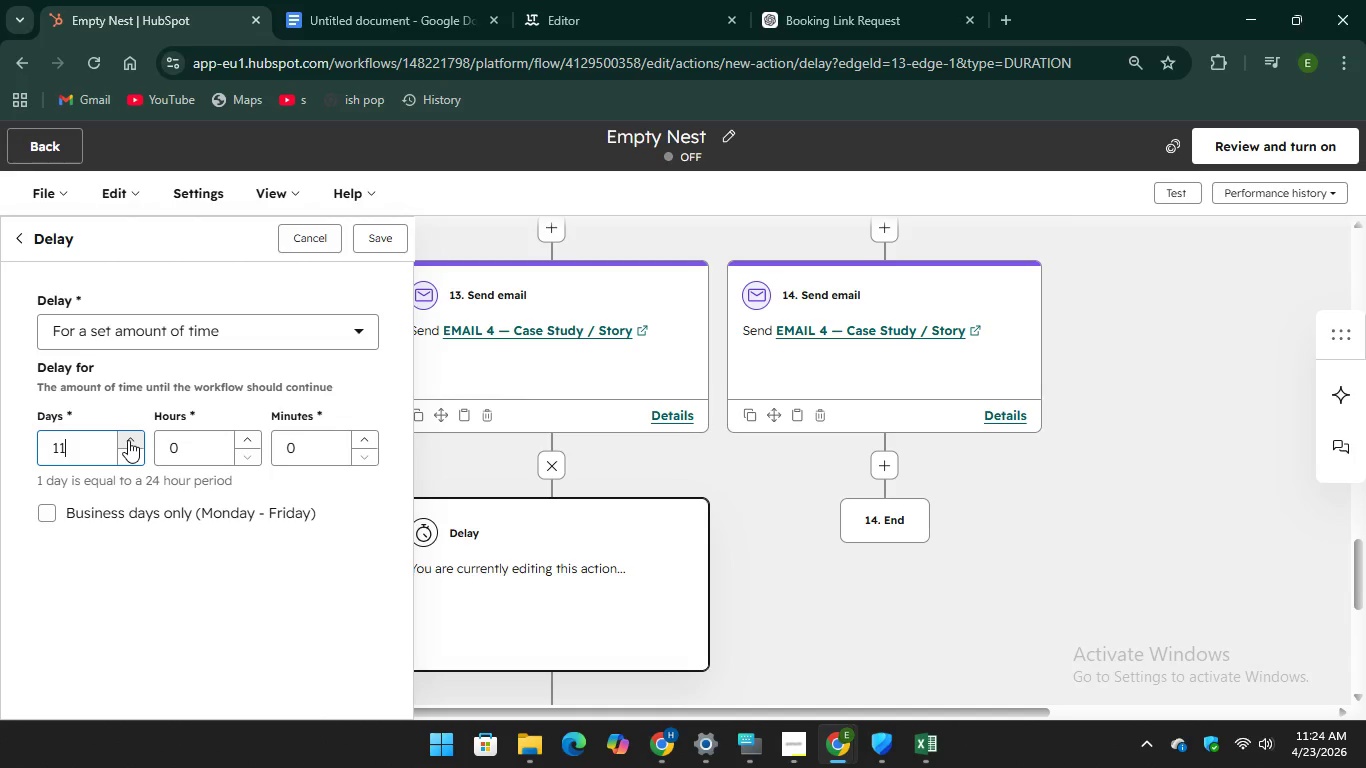 
triple_click([128, 440])
 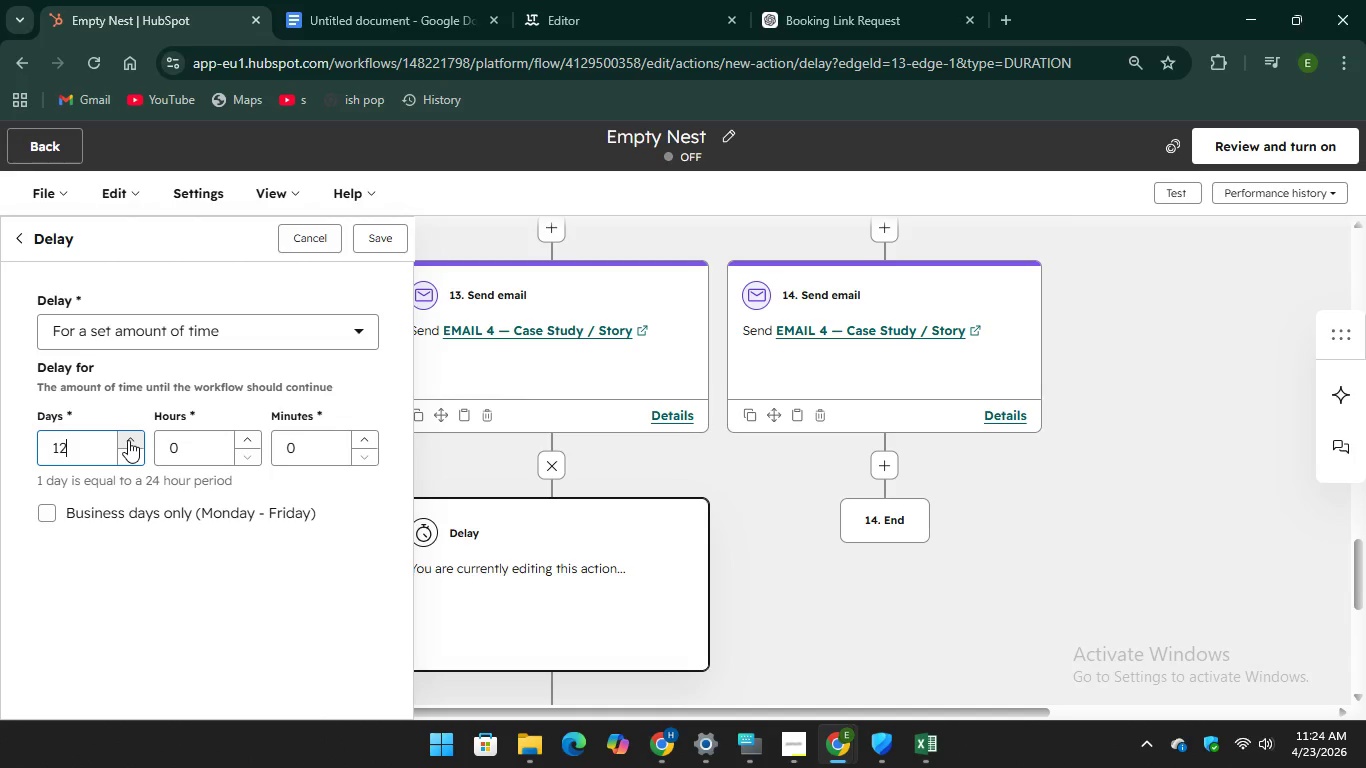 
triple_click([128, 440])
 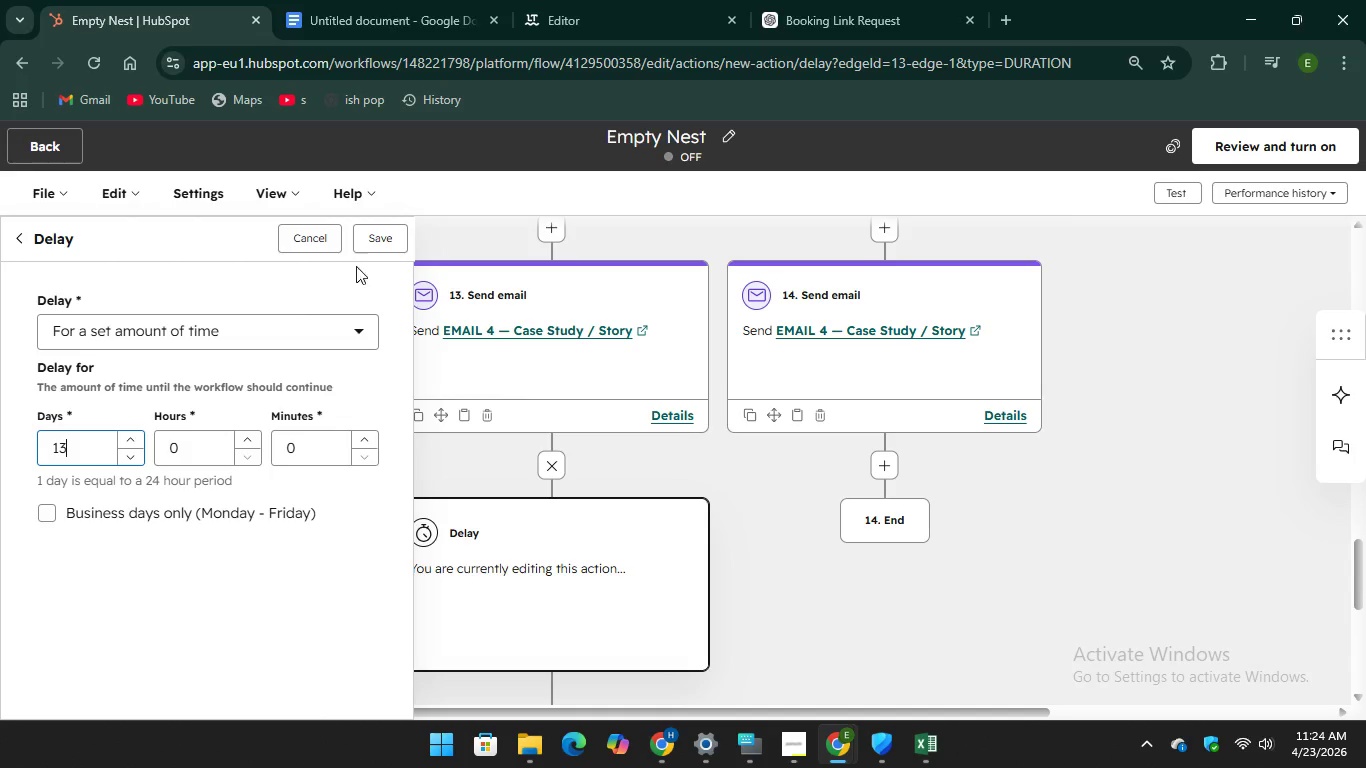 
left_click([370, 250])
 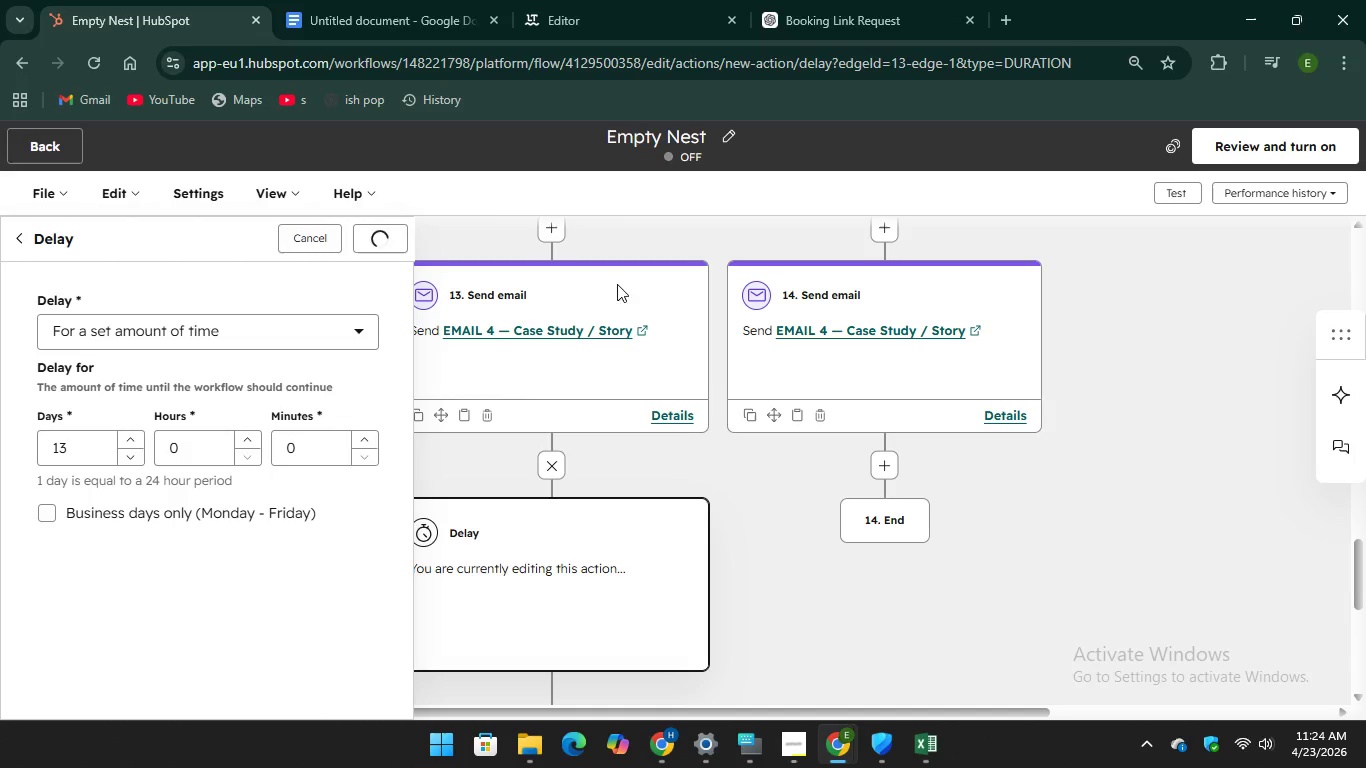 
scroll: coordinate [633, 344], scroll_direction: down, amount: 1.0
 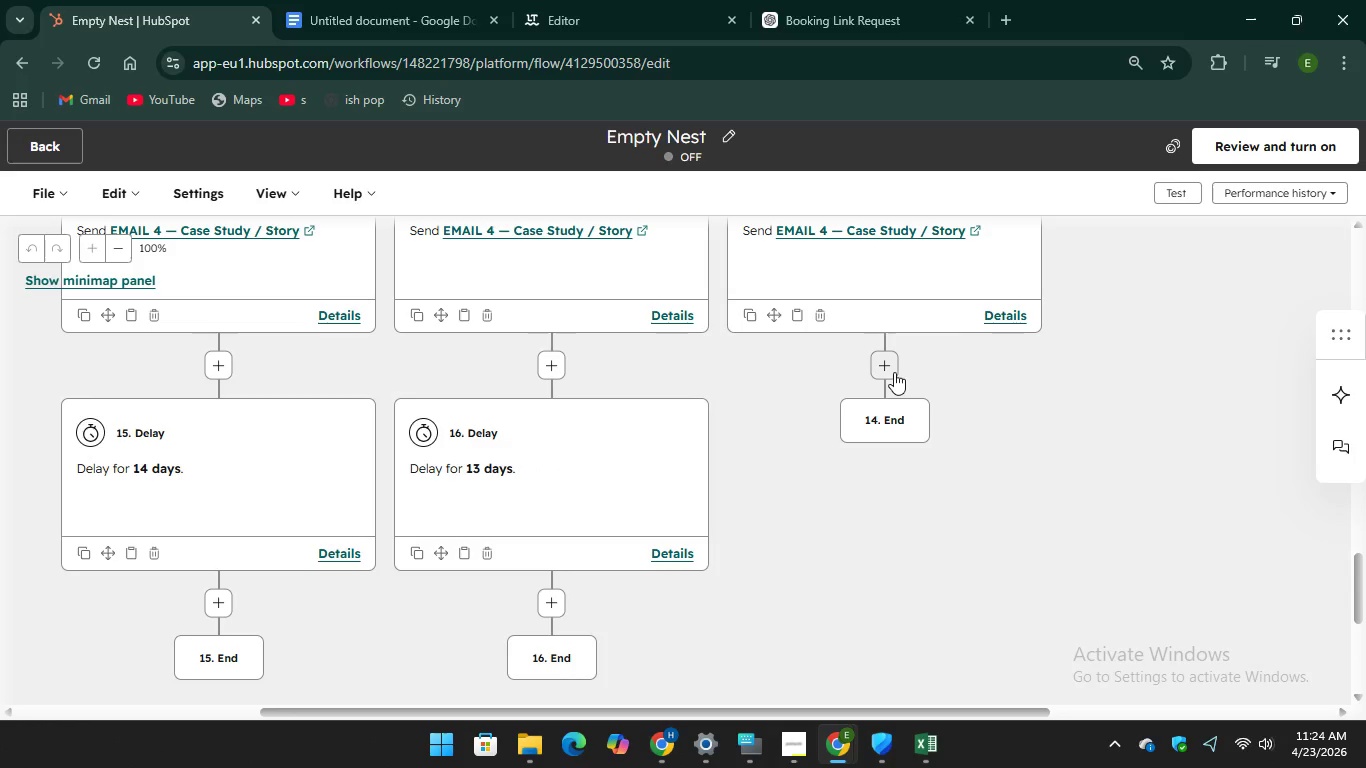 
left_click([894, 371])
 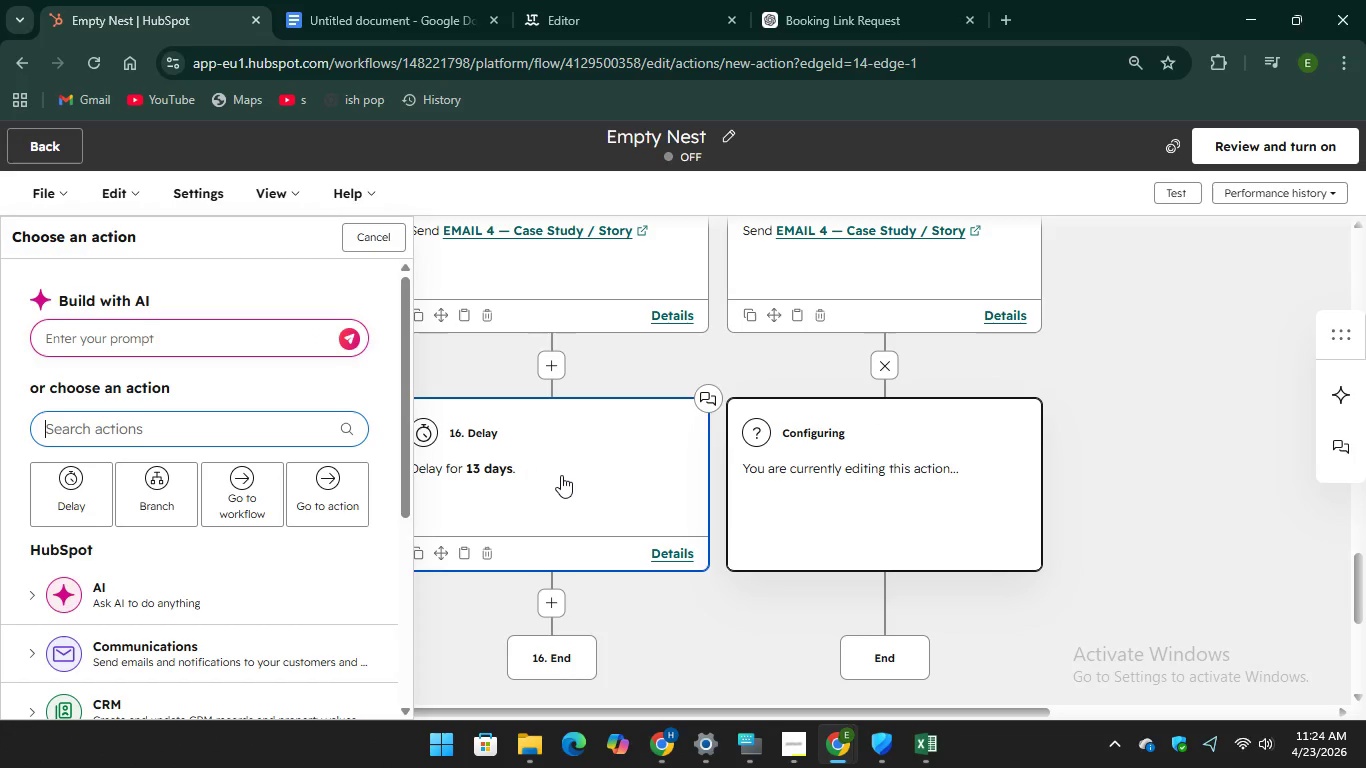 
left_click([561, 475])
 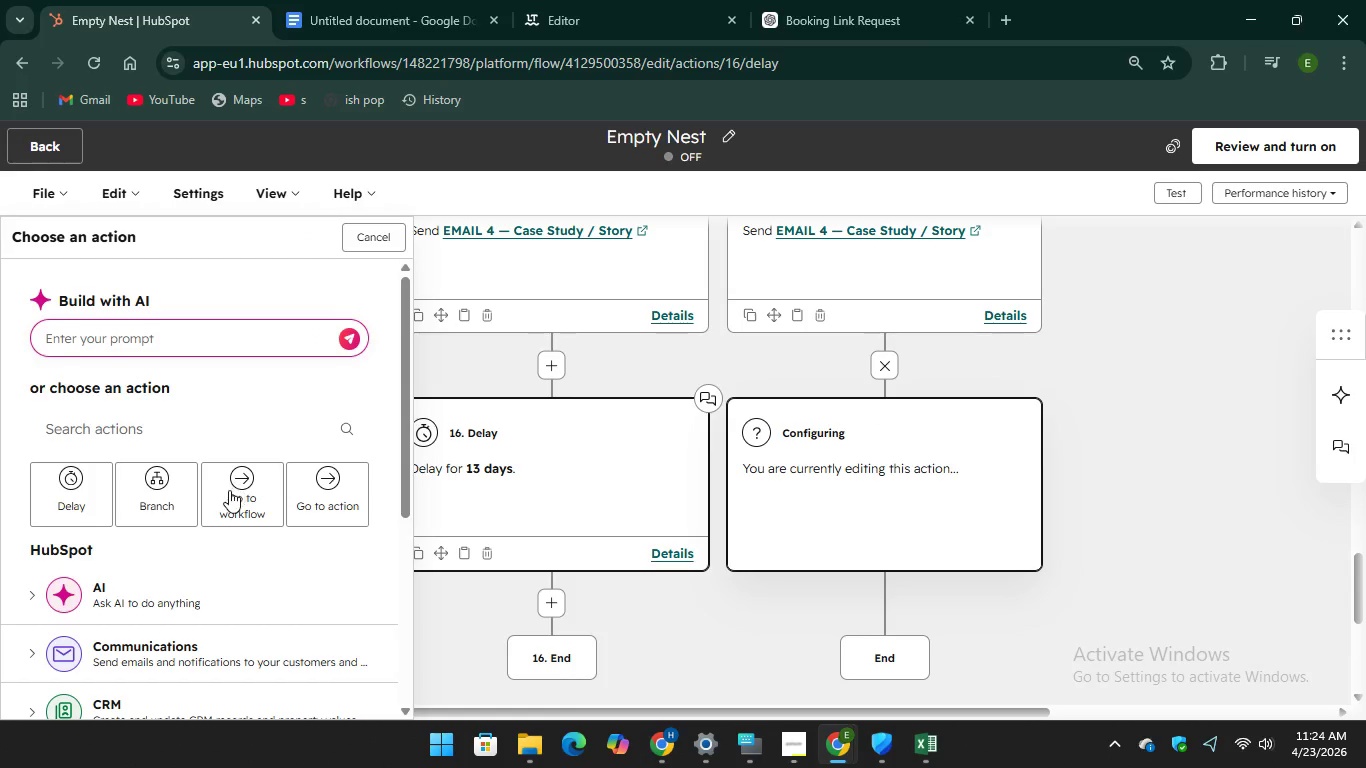 
mouse_move([86, 488])
 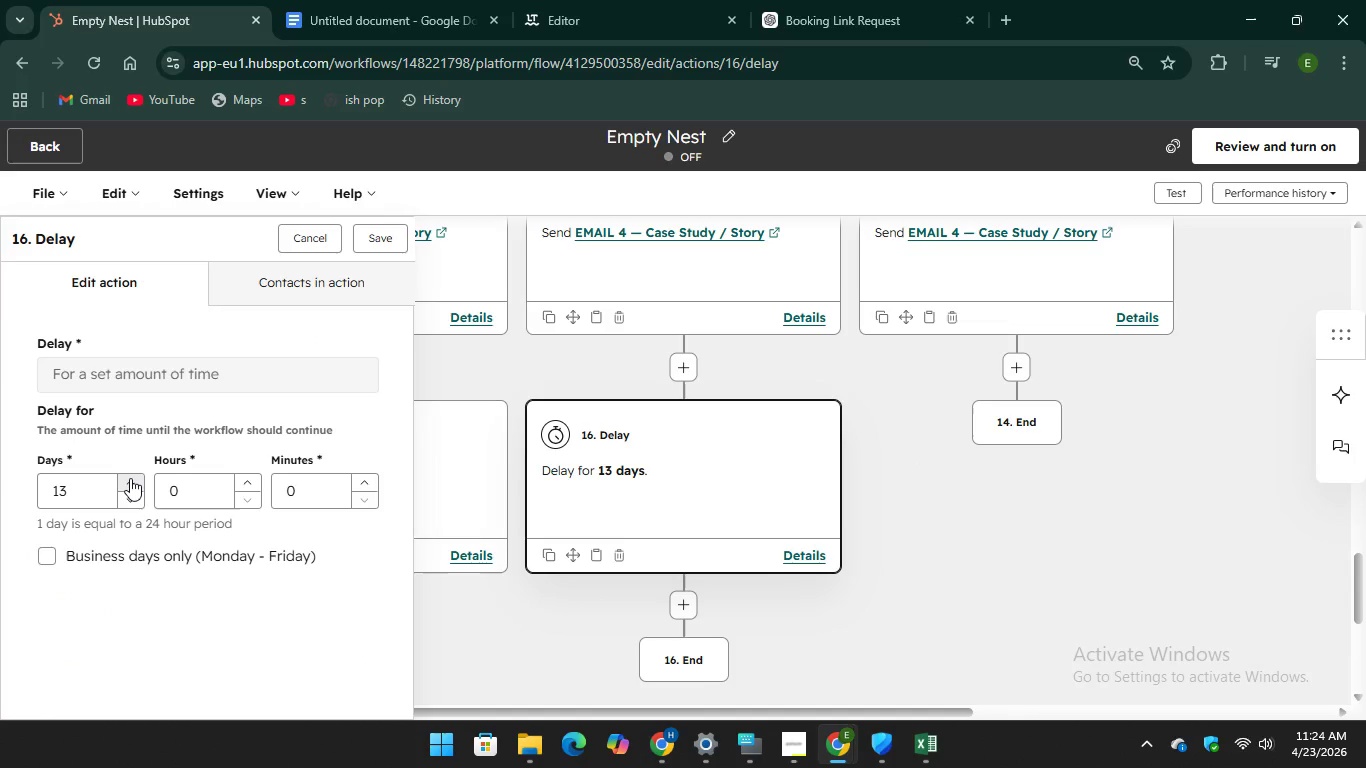 
left_click([130, 478])
 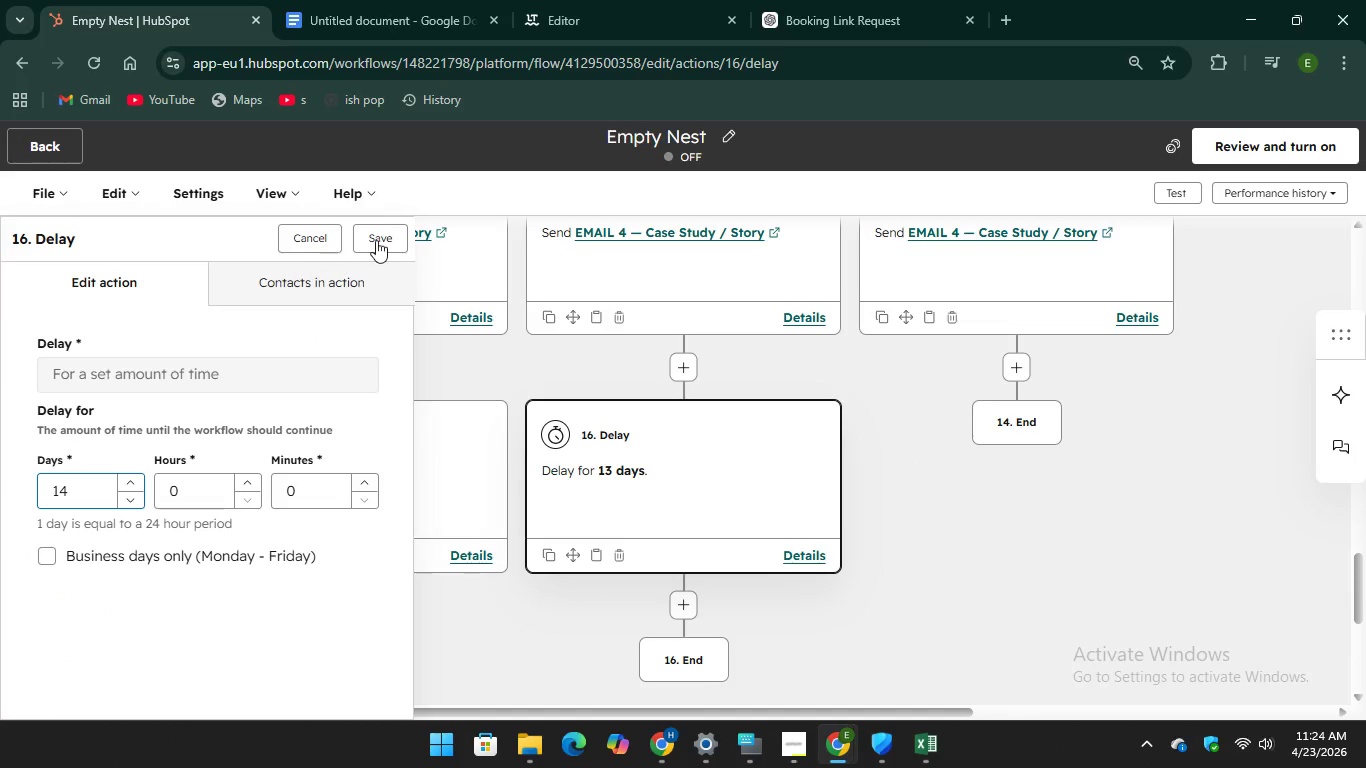 
left_click([376, 240])
 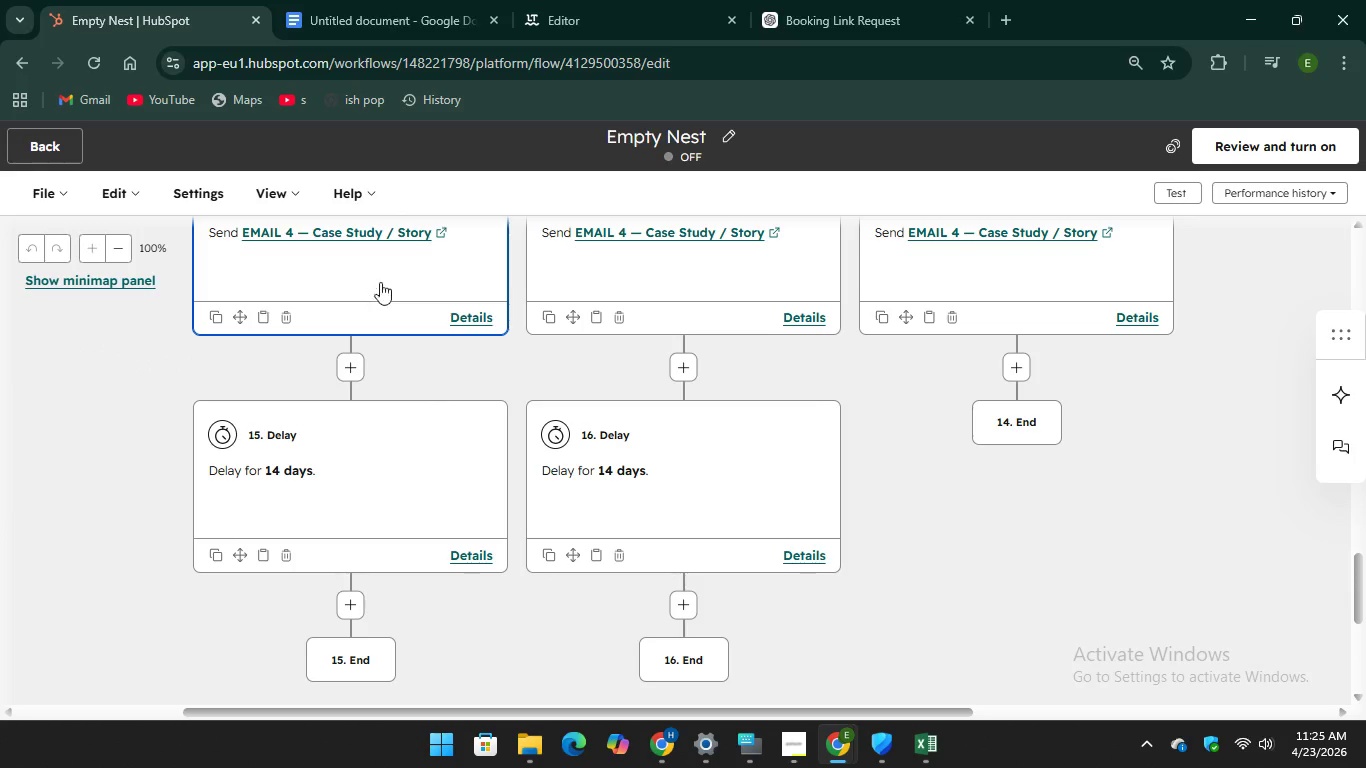 
wait(7.2)
 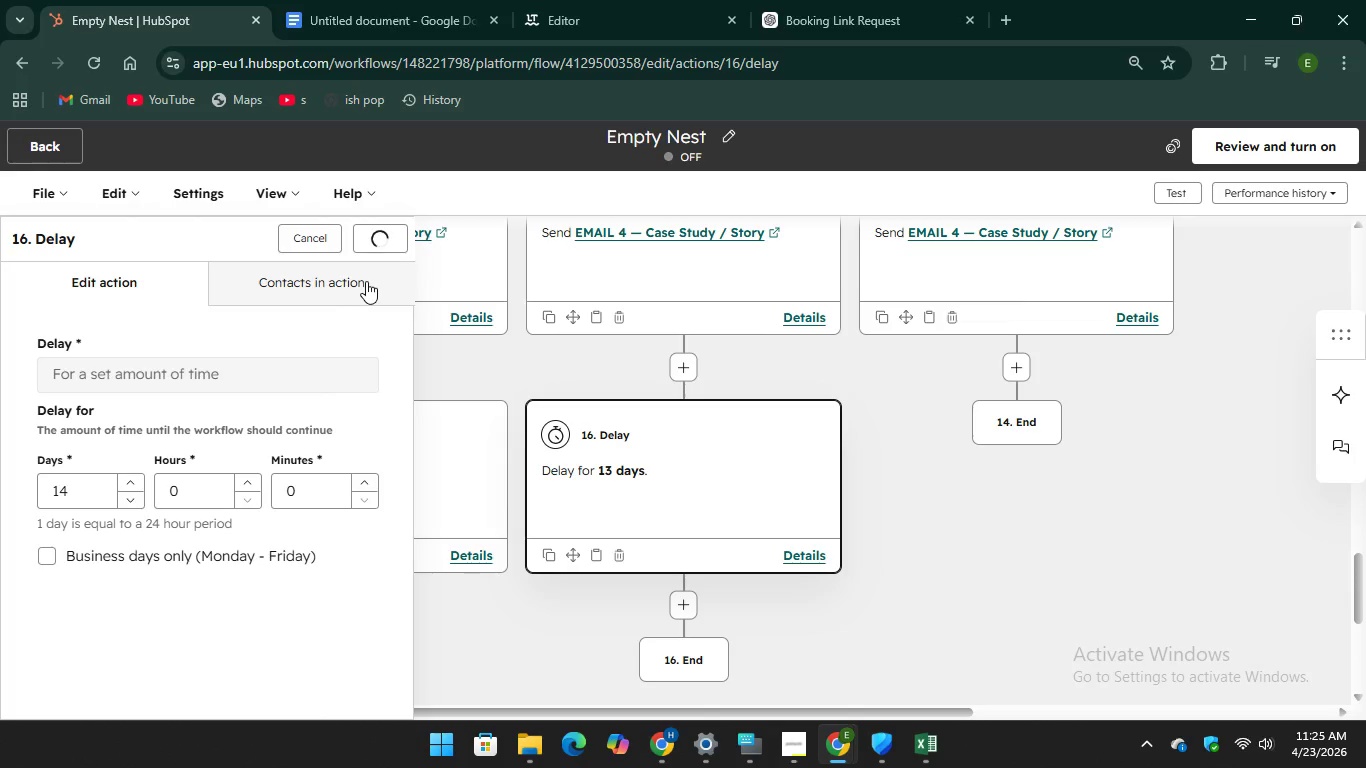 
left_click([1007, 371])
 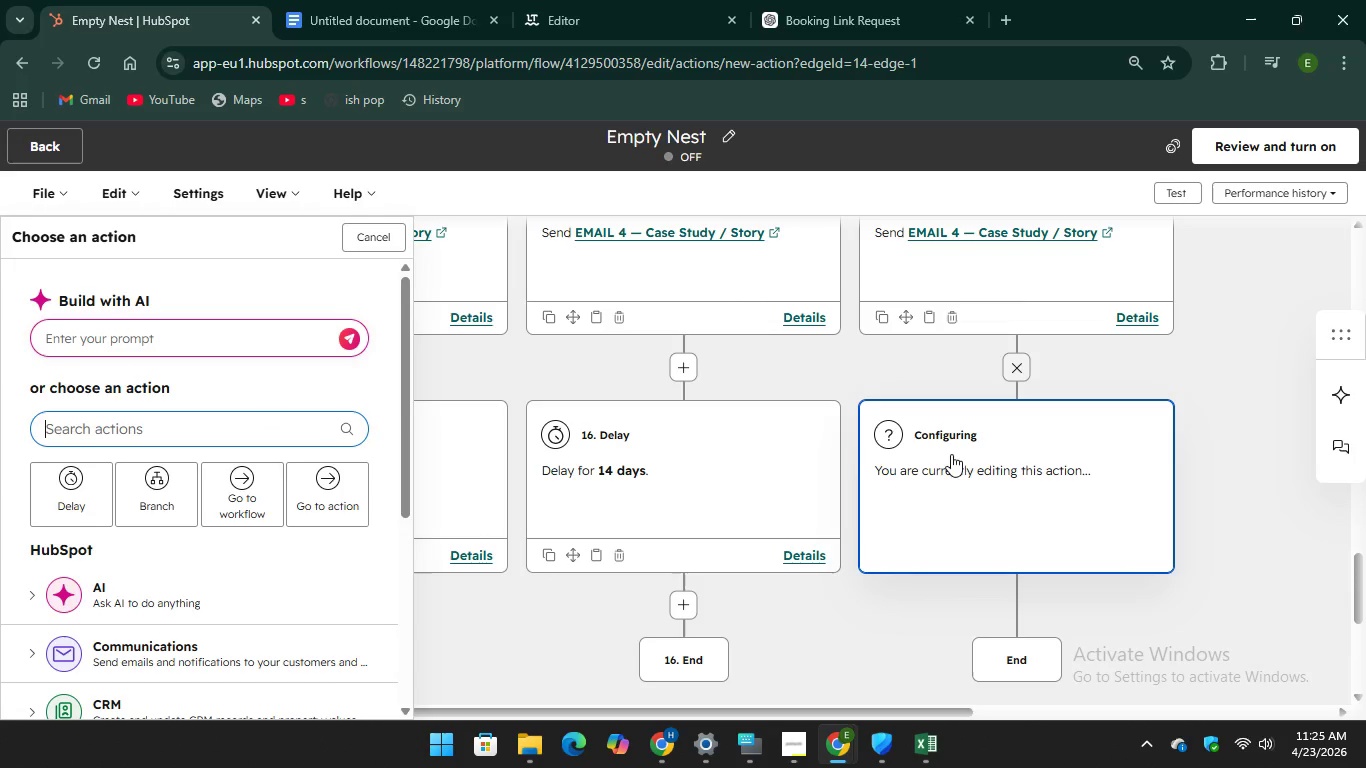 
left_click([949, 457])
 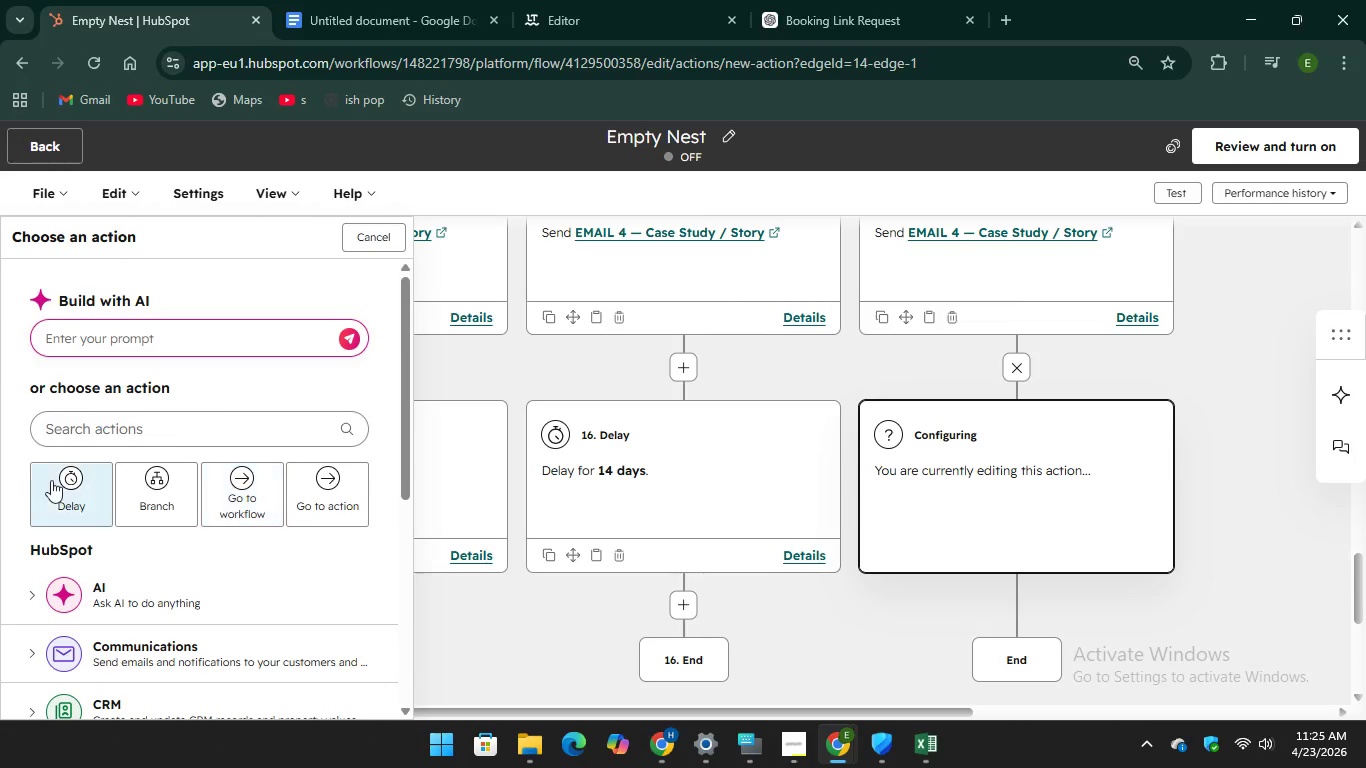 
left_click([69, 475])
 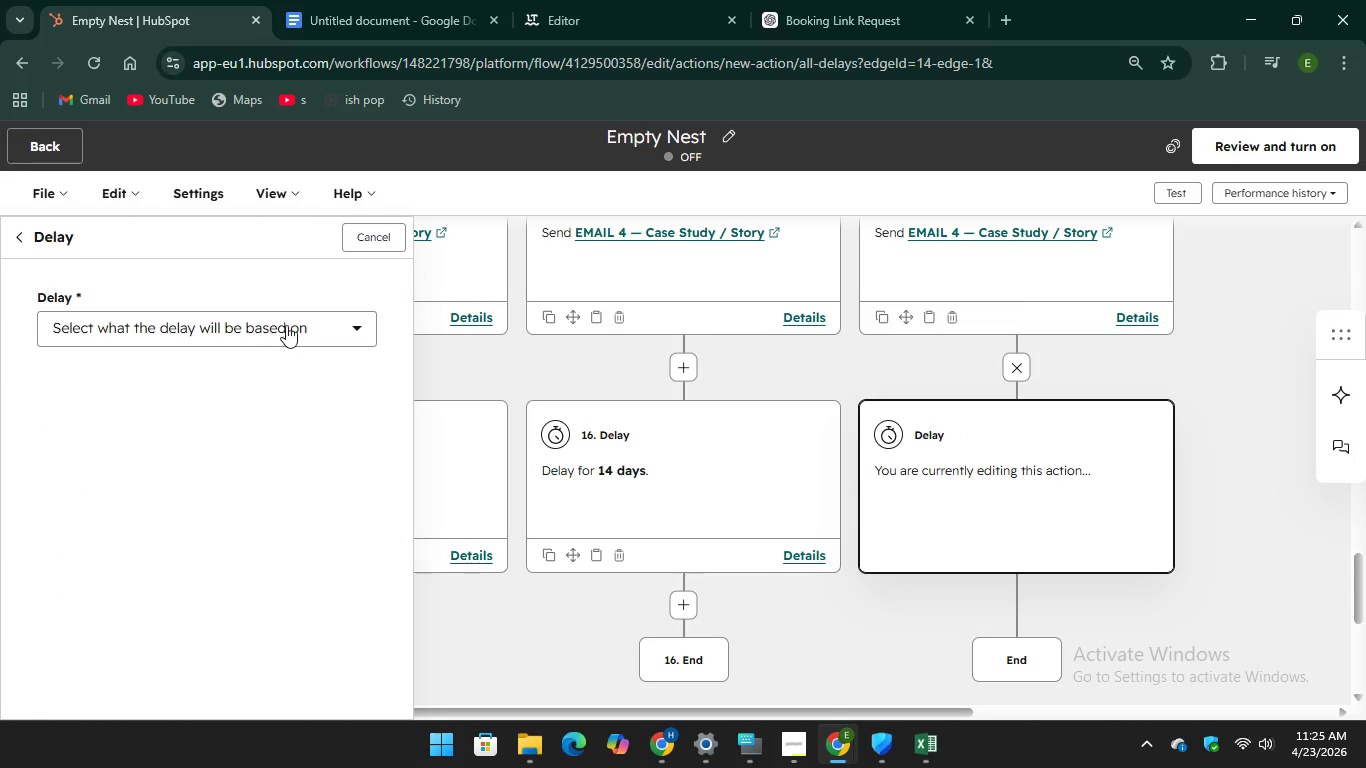 
left_click([288, 322])
 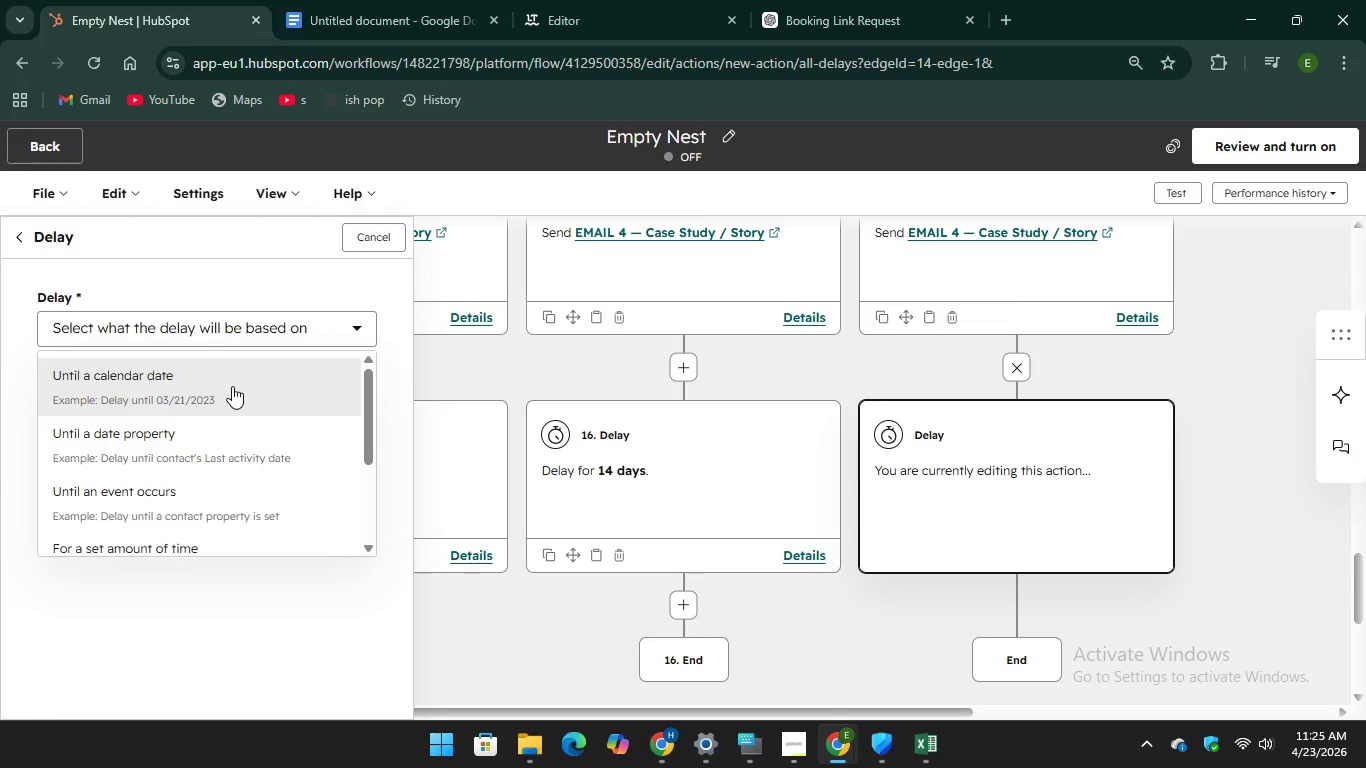 
scroll: coordinate [227, 436], scroll_direction: down, amount: 1.0
 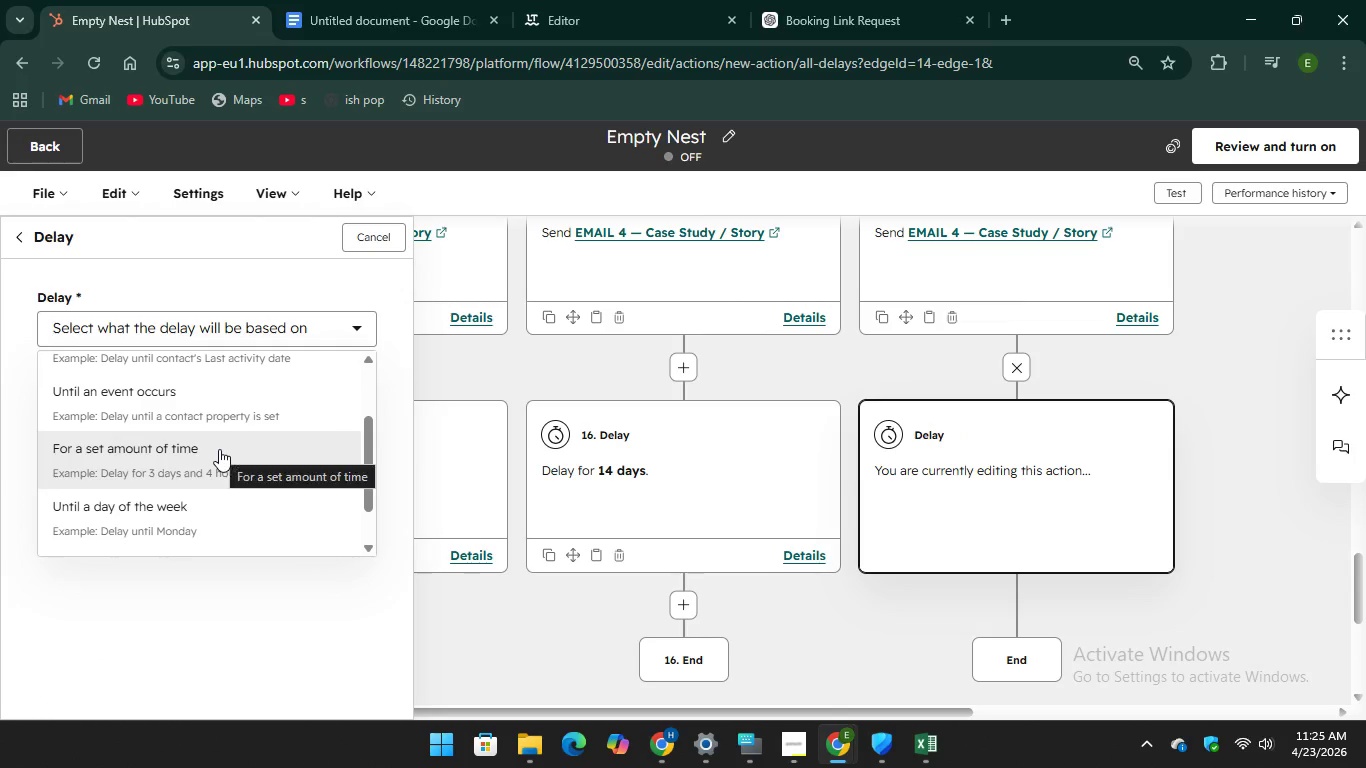 
left_click([219, 449])
 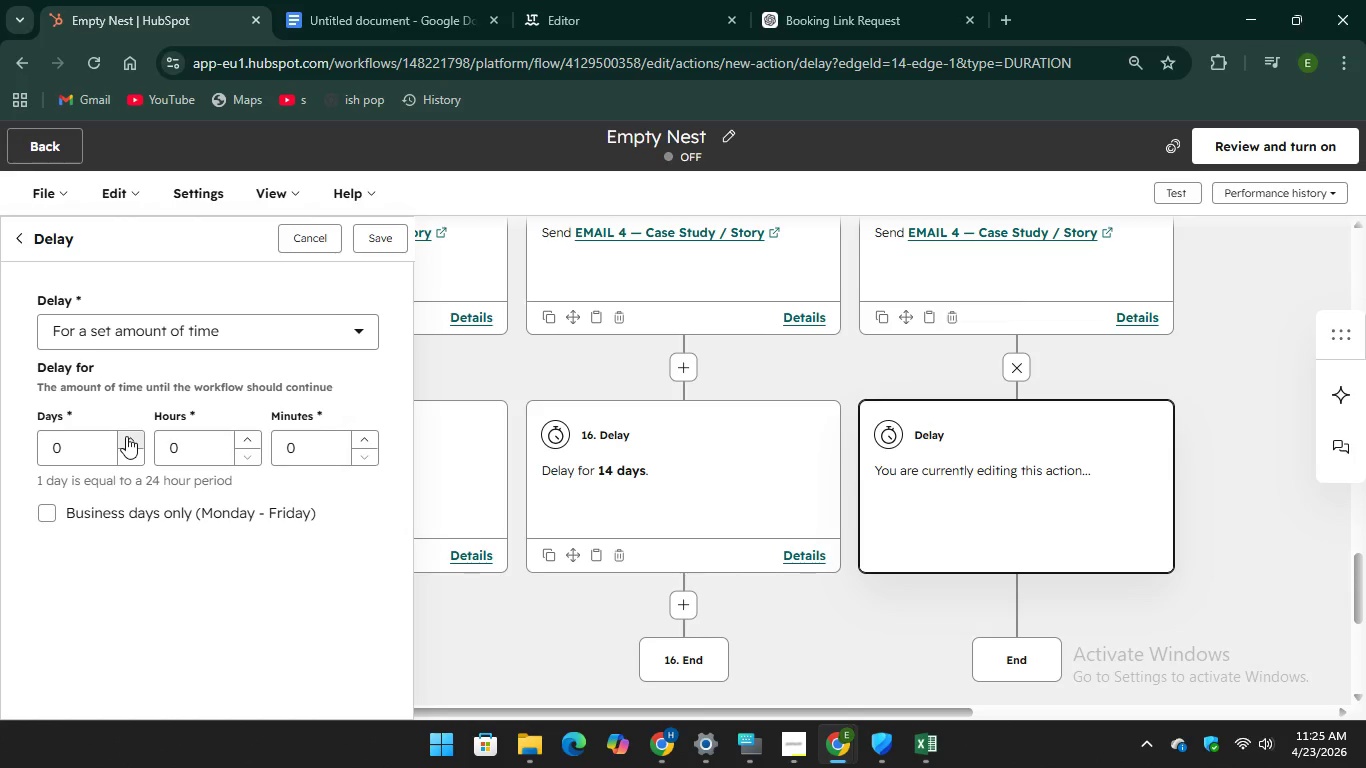 
double_click([127, 436])
 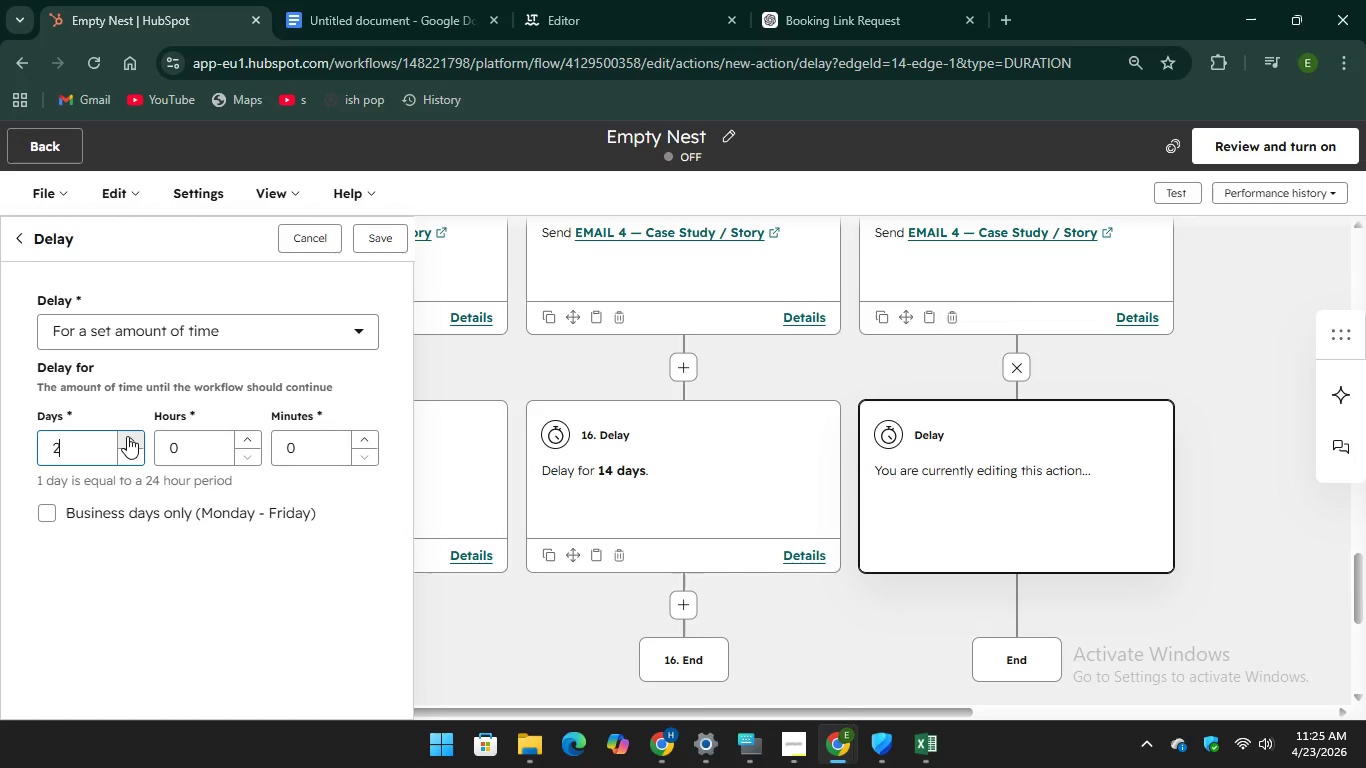 
triple_click([127, 436])
 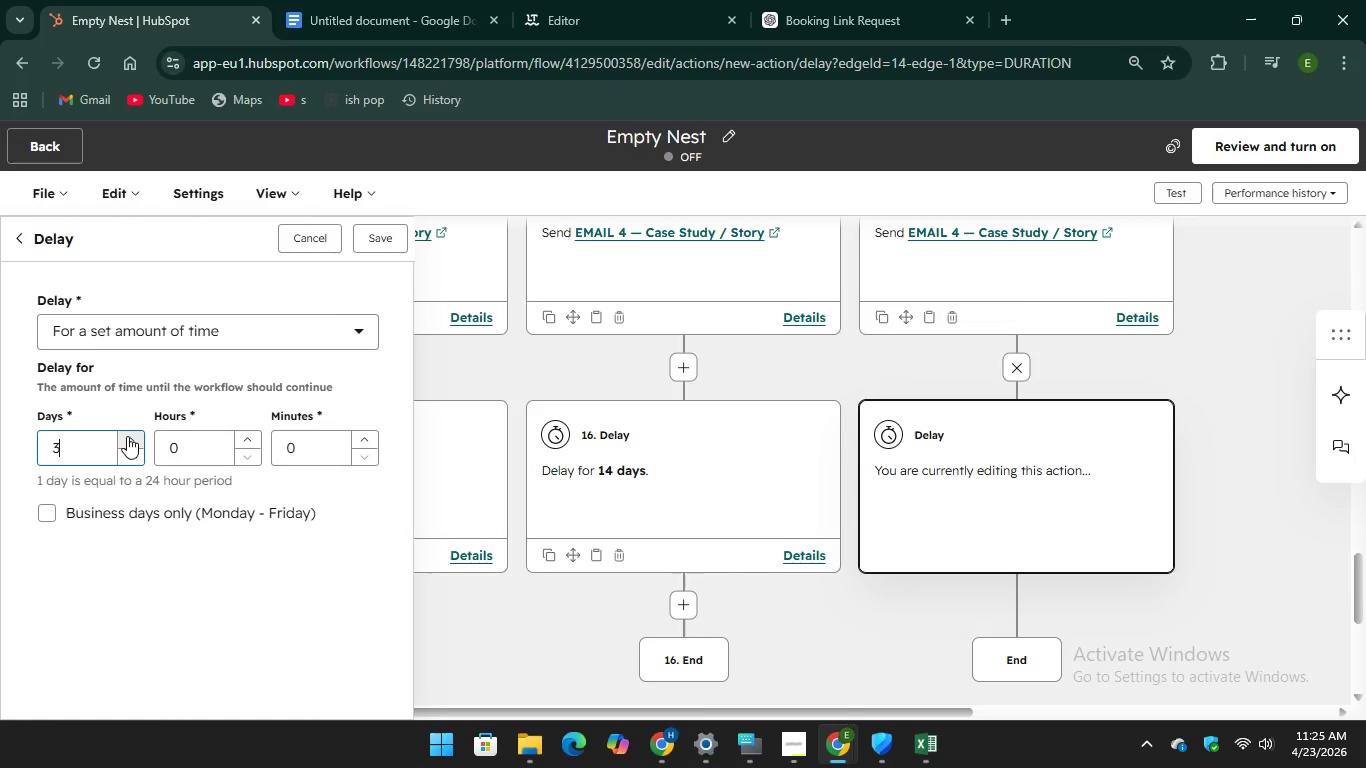 
triple_click([127, 436])
 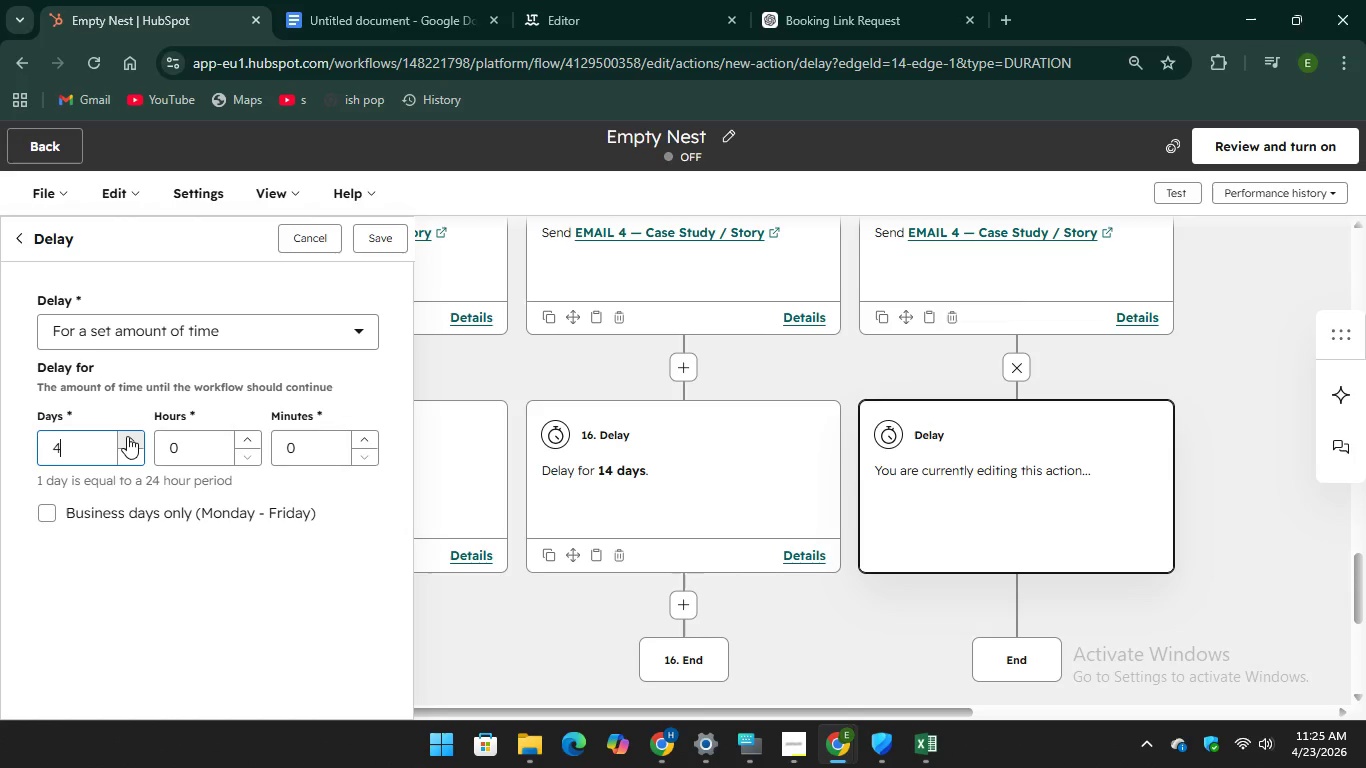 
triple_click([127, 436])
 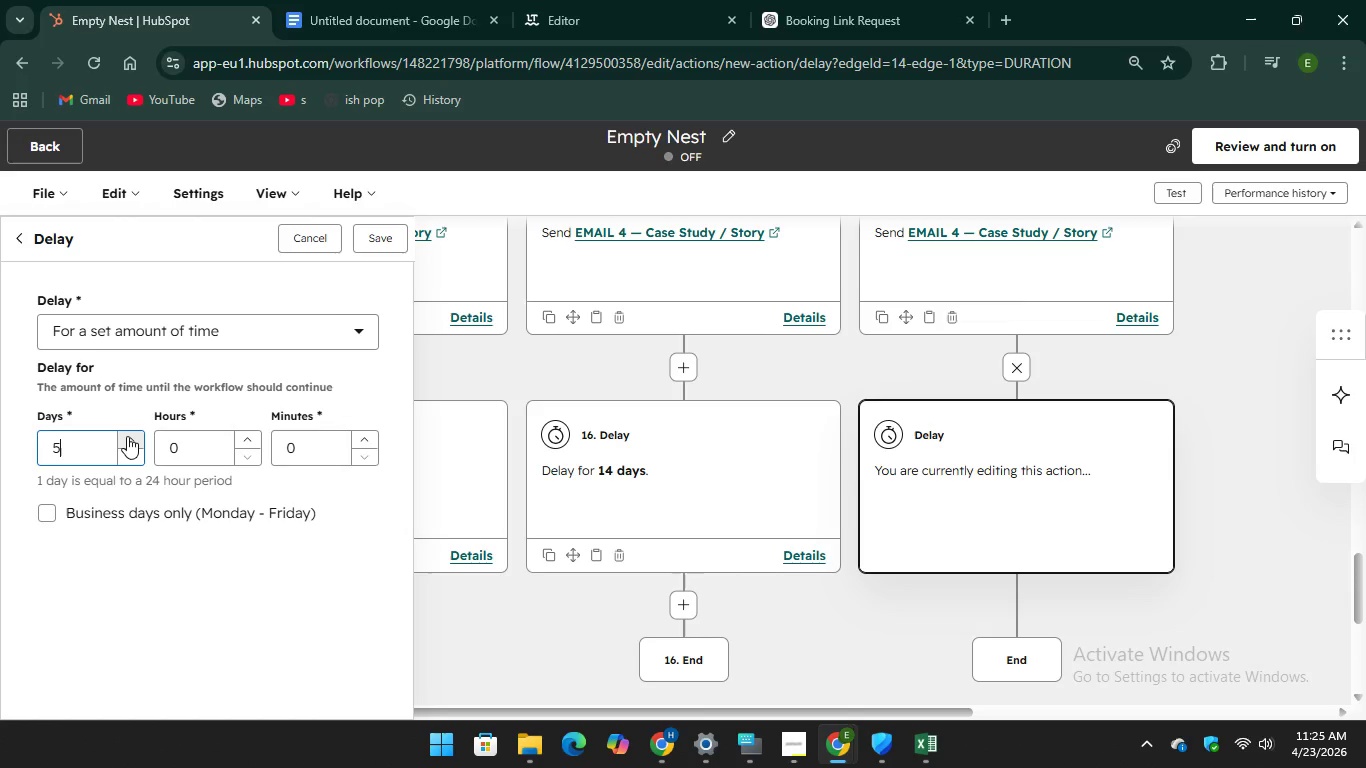 
triple_click([127, 436])
 